 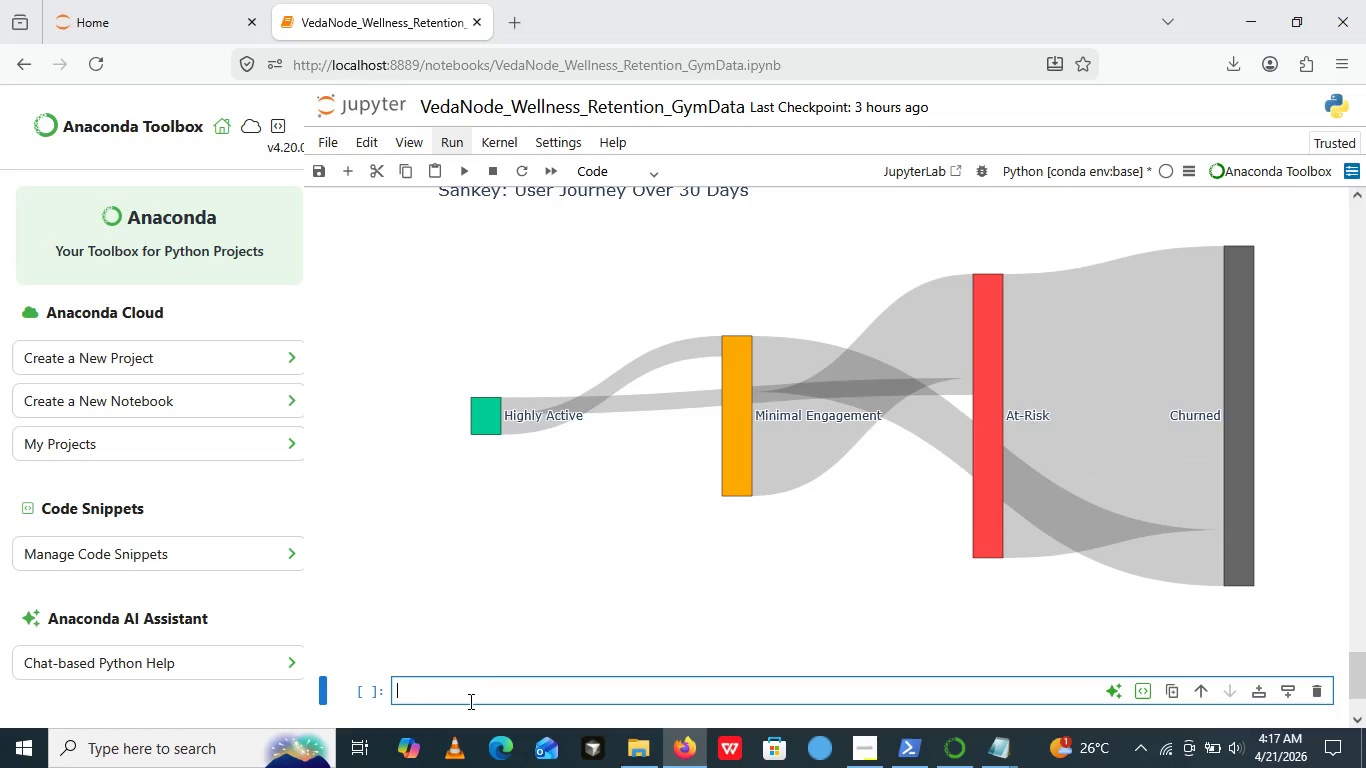 
key(Shift+3)
 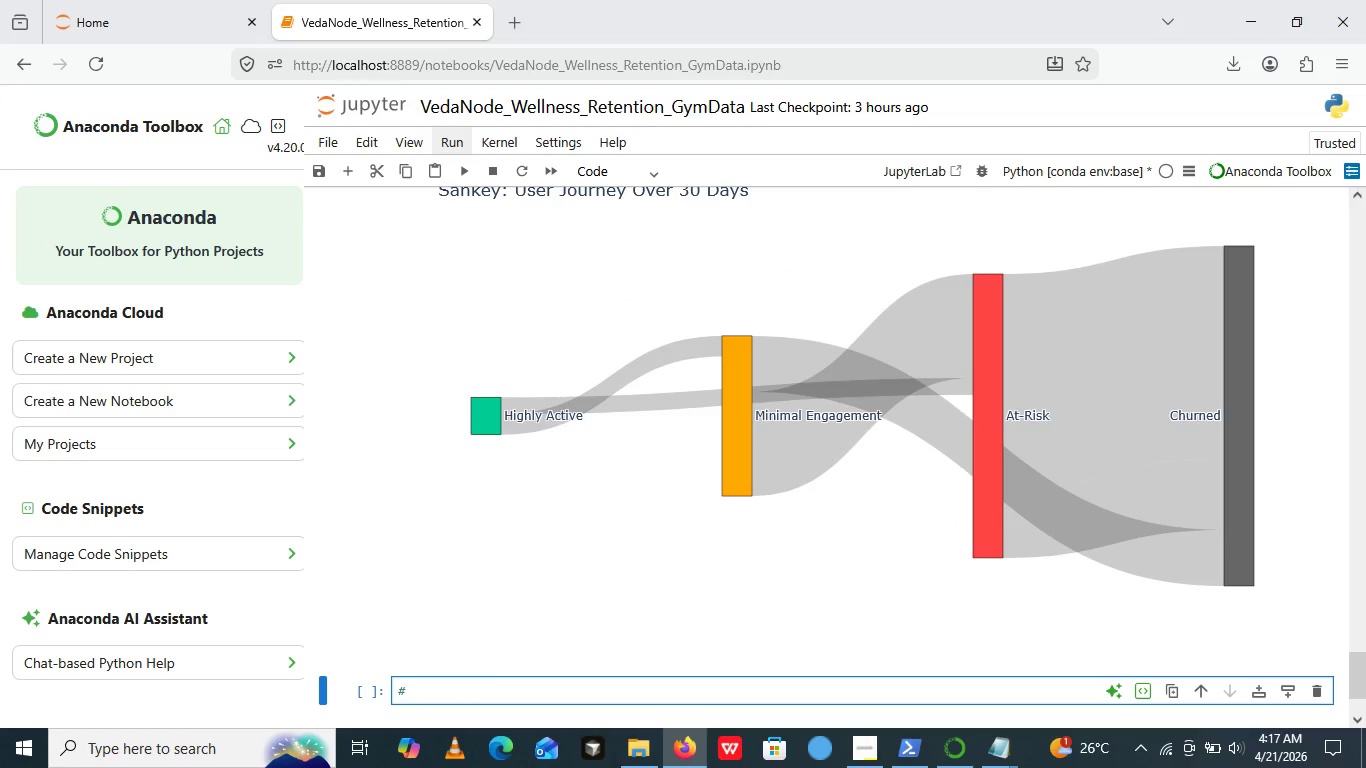 
key(Space)
 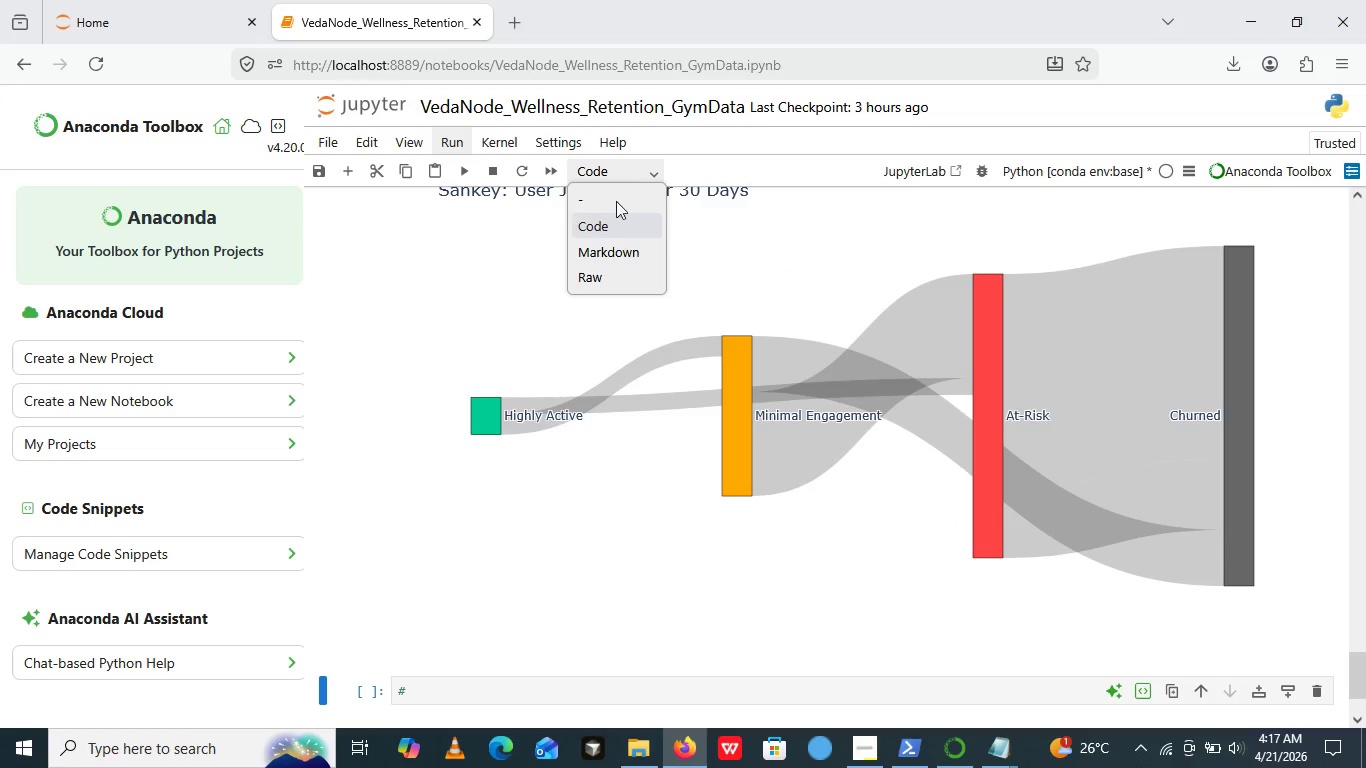 
left_click([616, 181])
 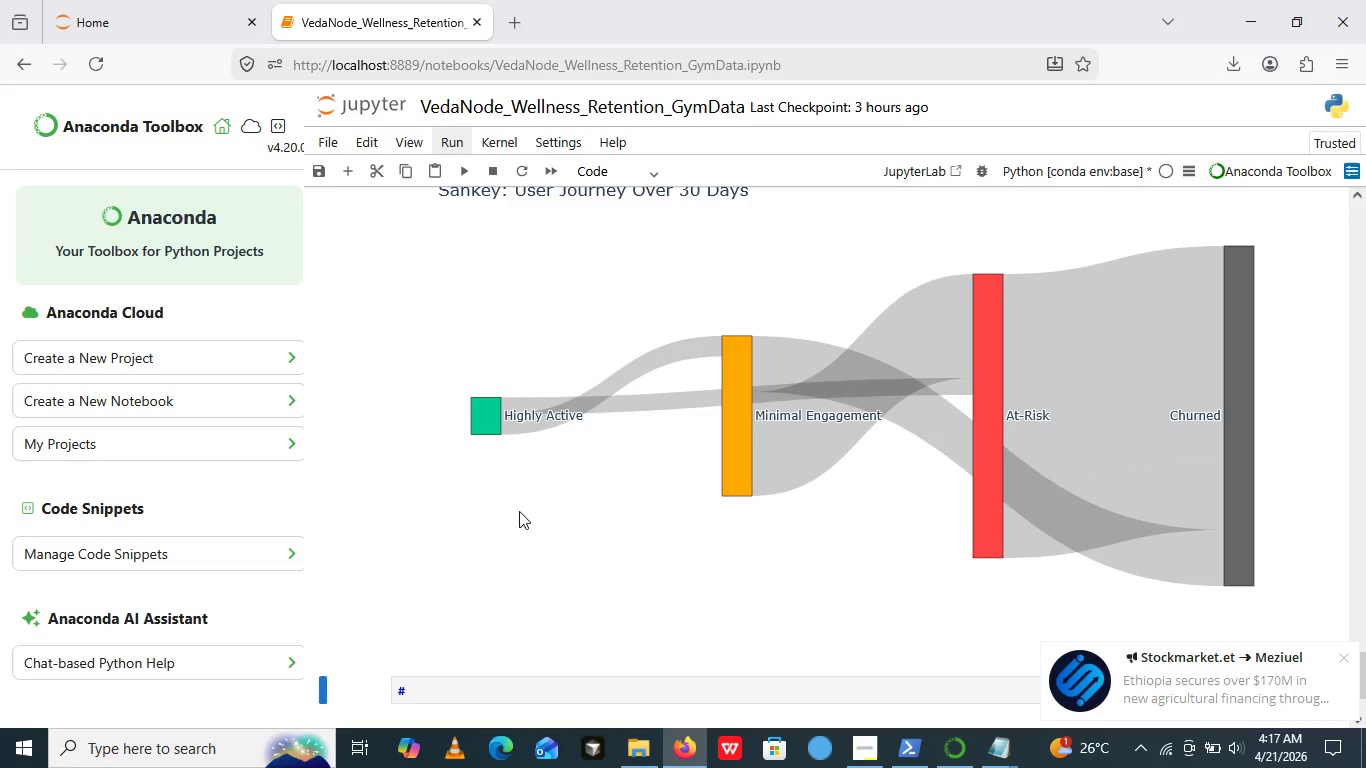 
left_click([617, 252])
 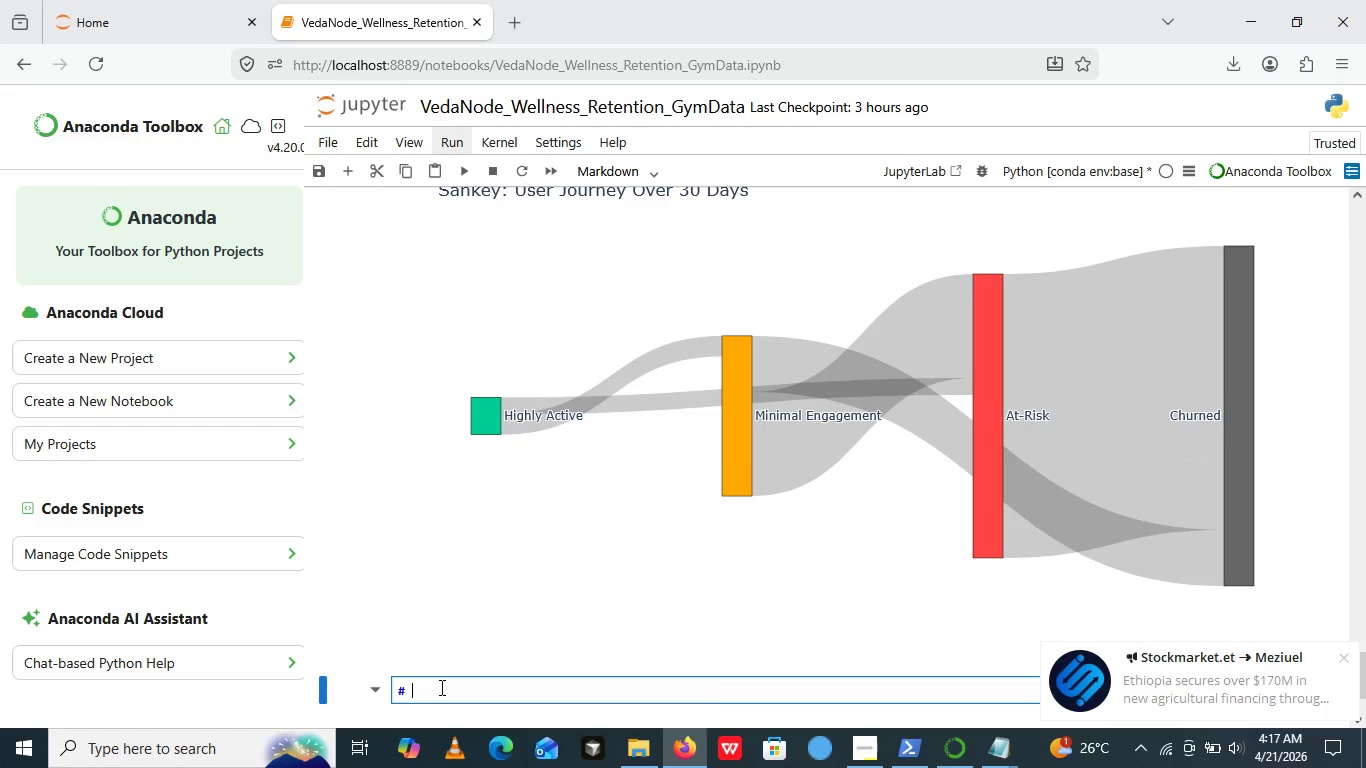 
left_click([440, 687])
 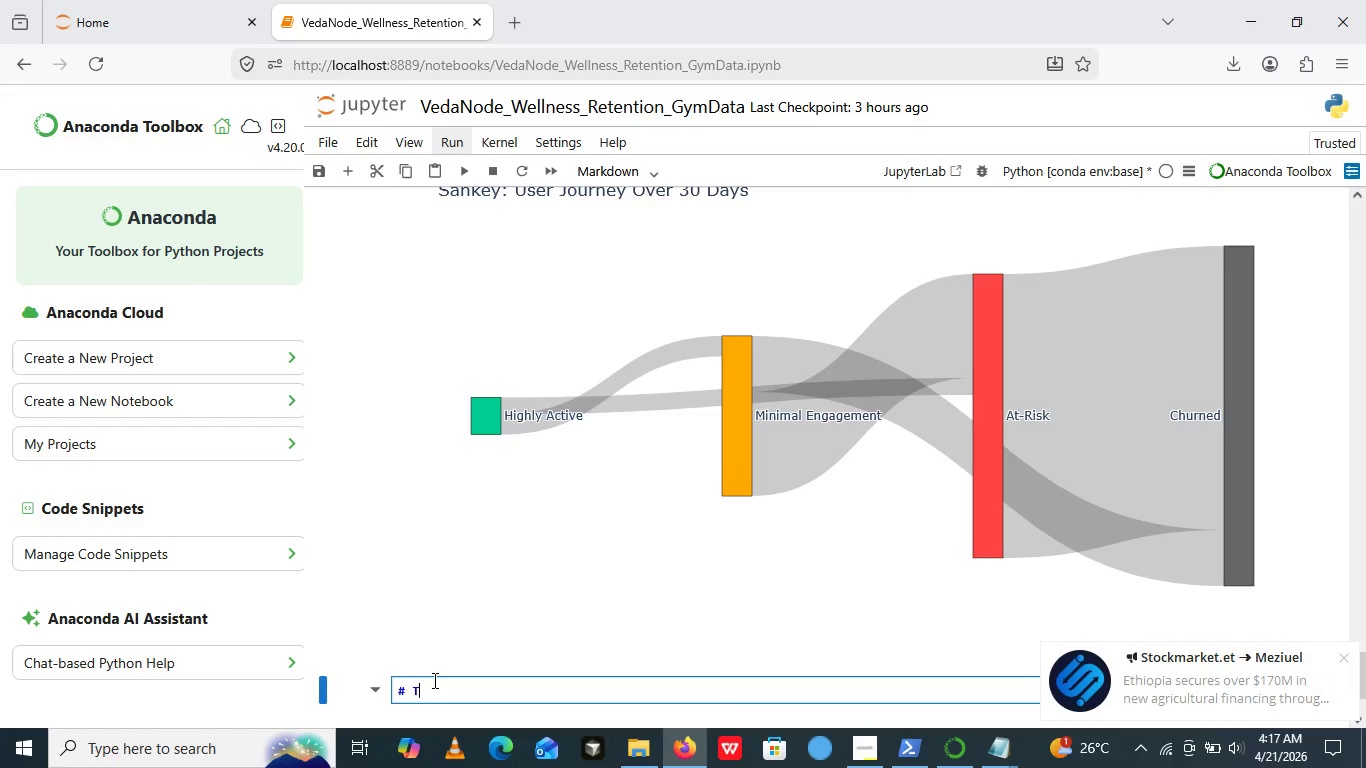 
type(Time of -Day)
 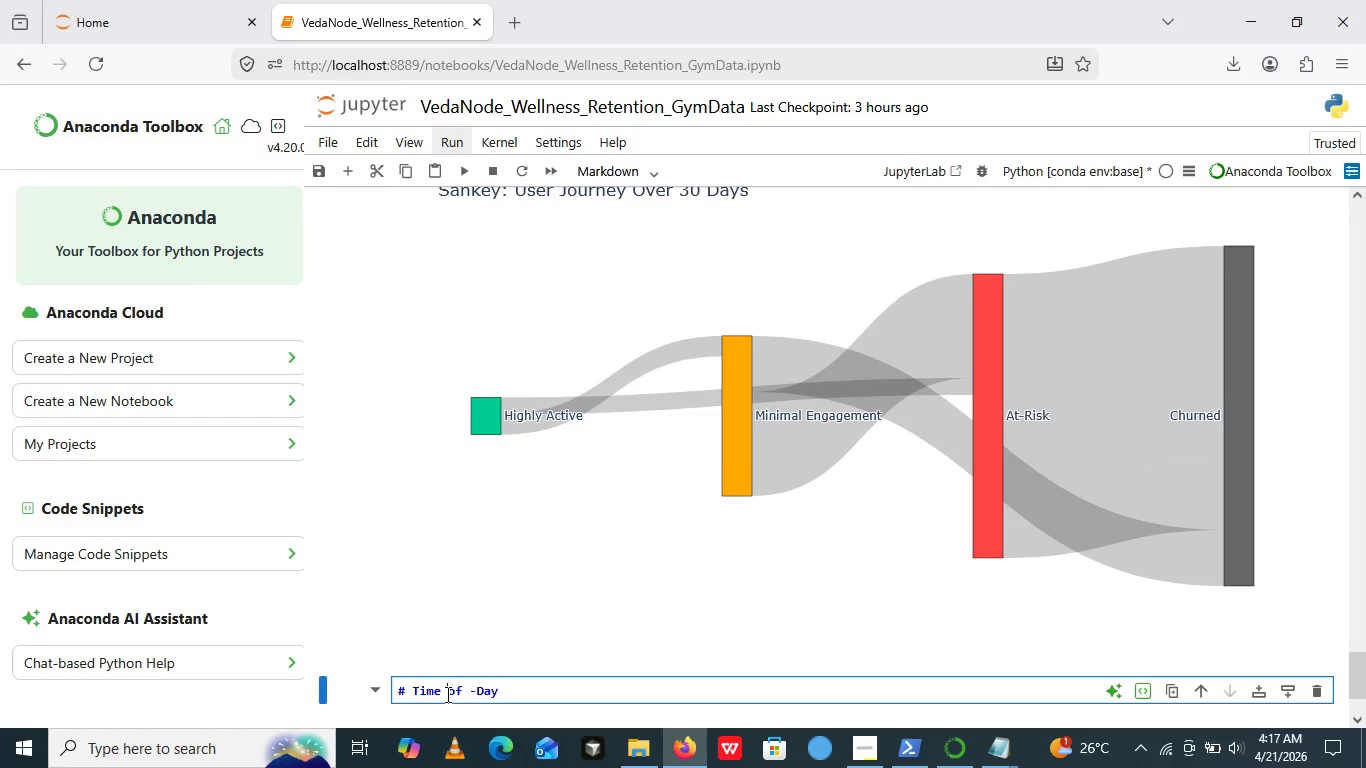 
left_click([446, 694])
 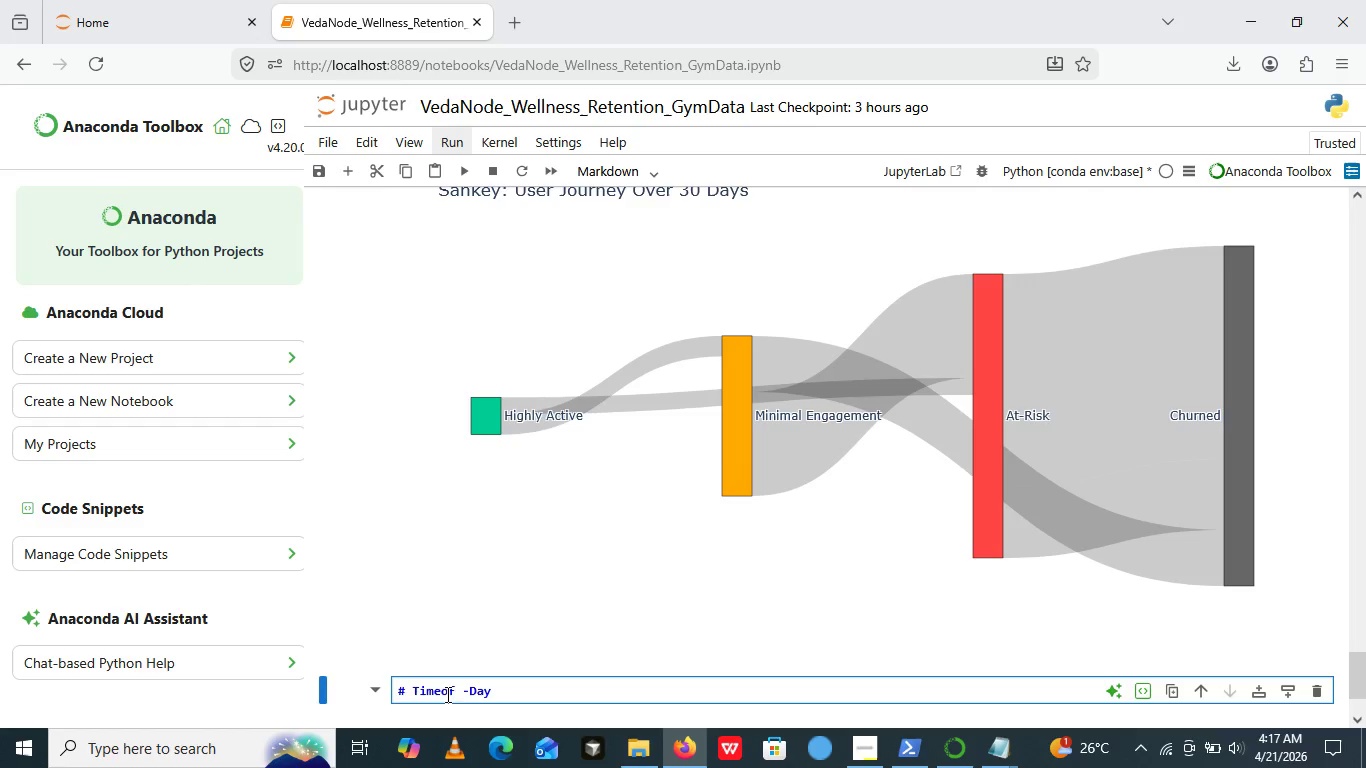 
key(Backspace)
 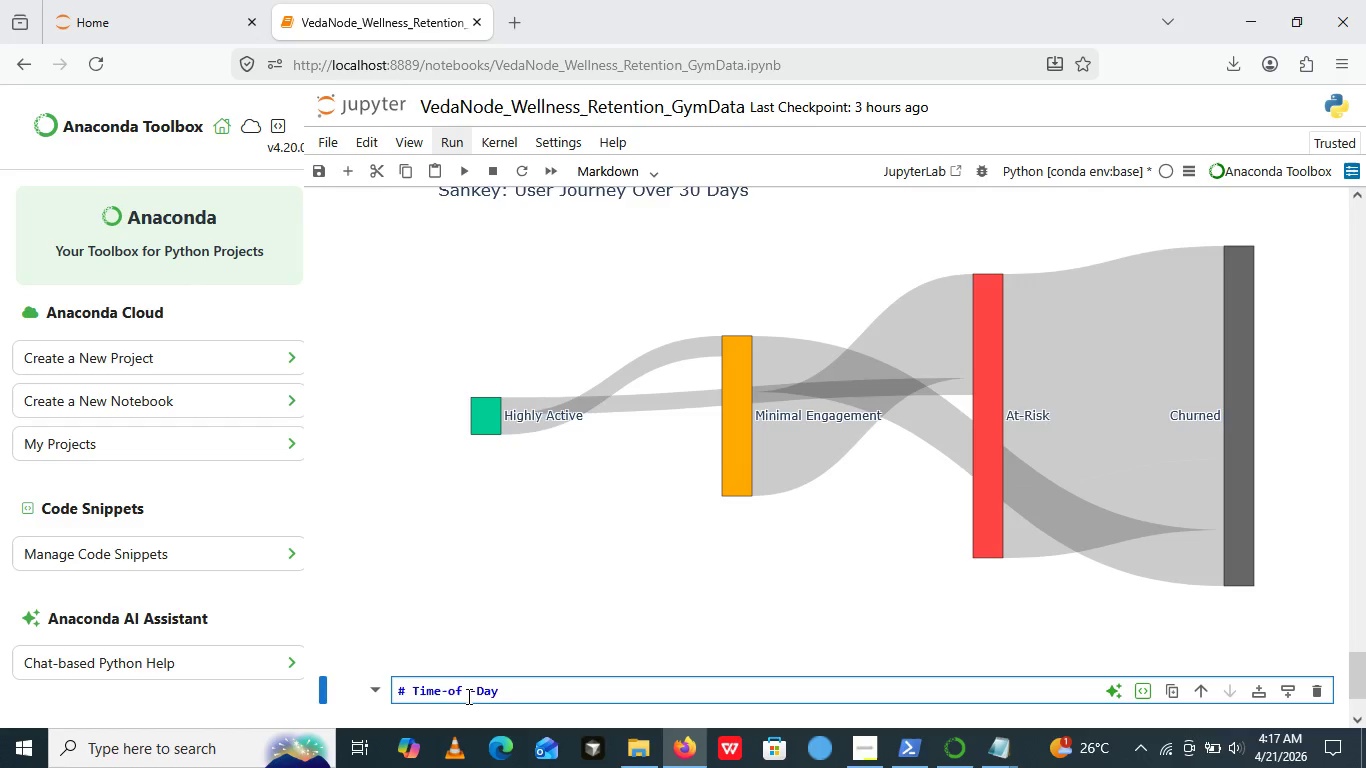 
key(Minus)
 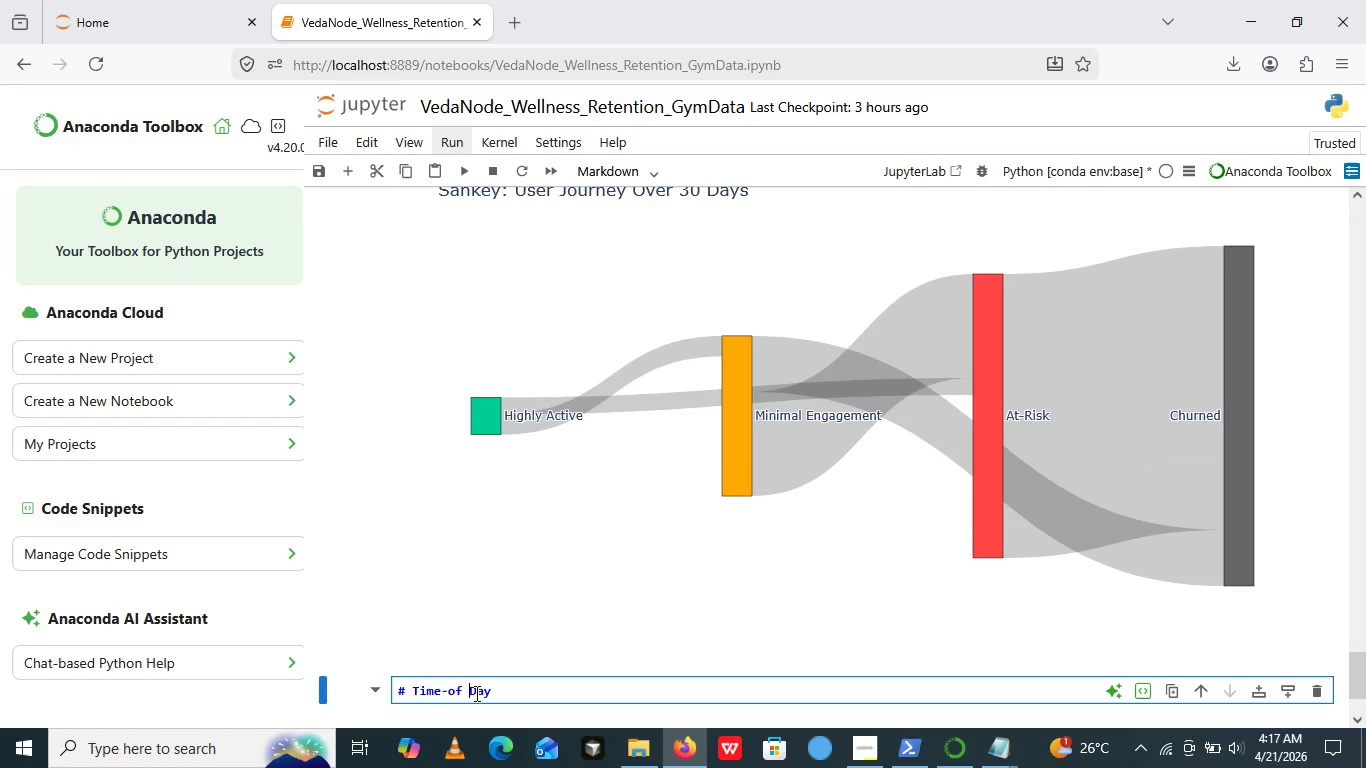 
left_click([475, 693])
 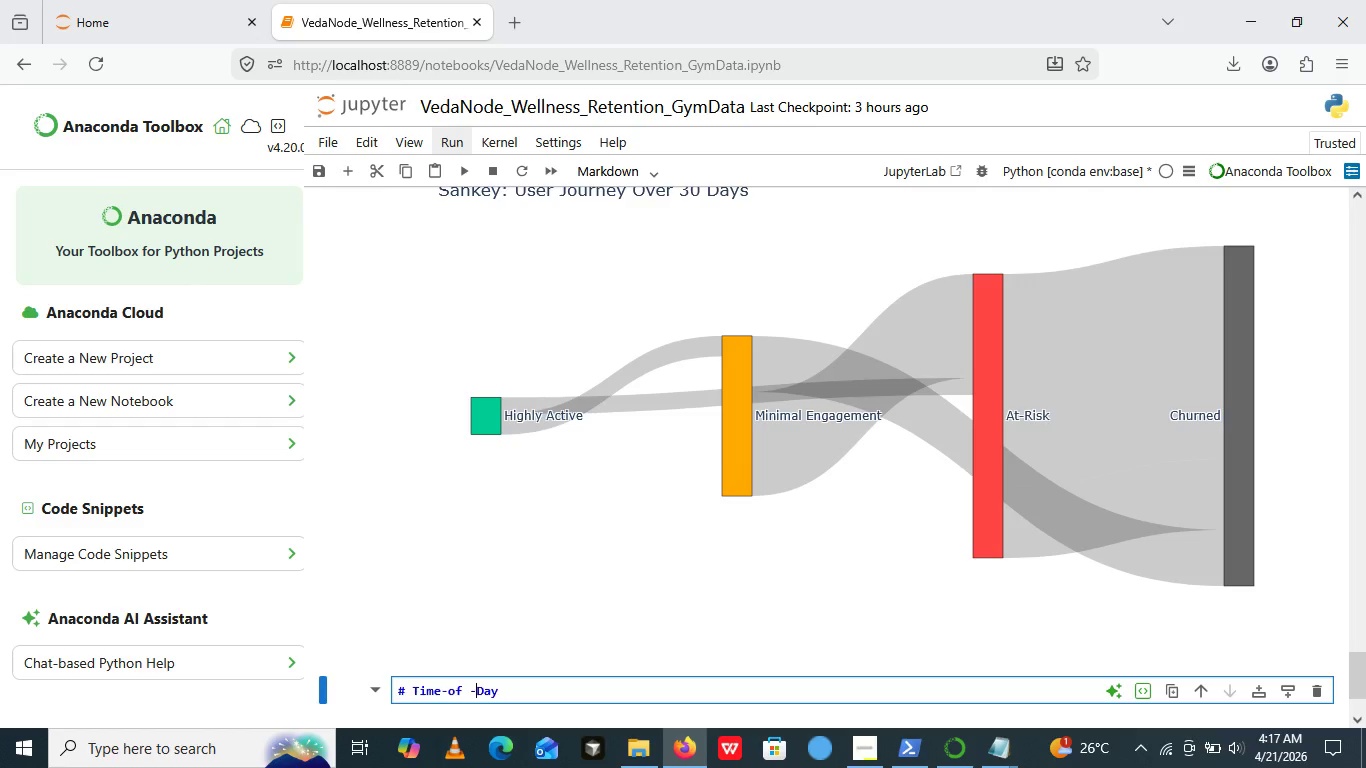 
key(Backspace)
 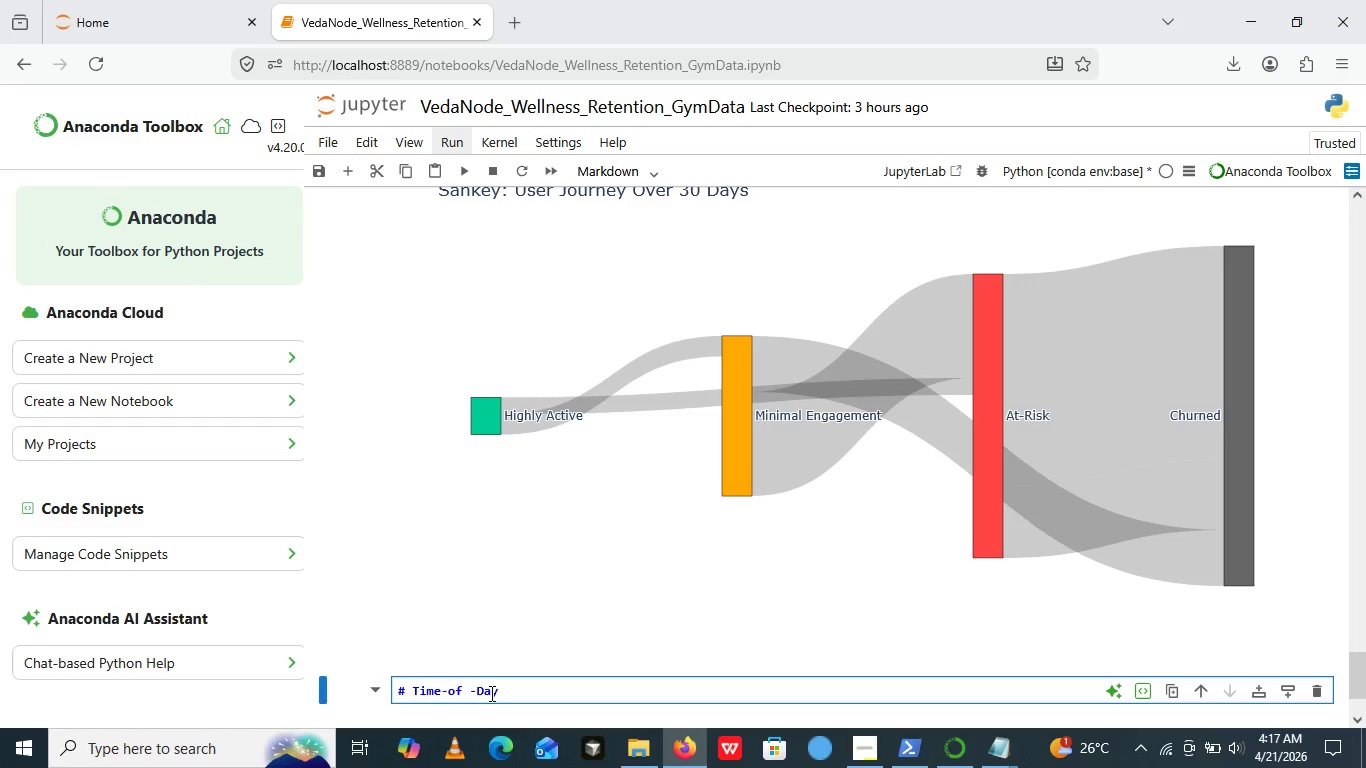 
key(Minus)
 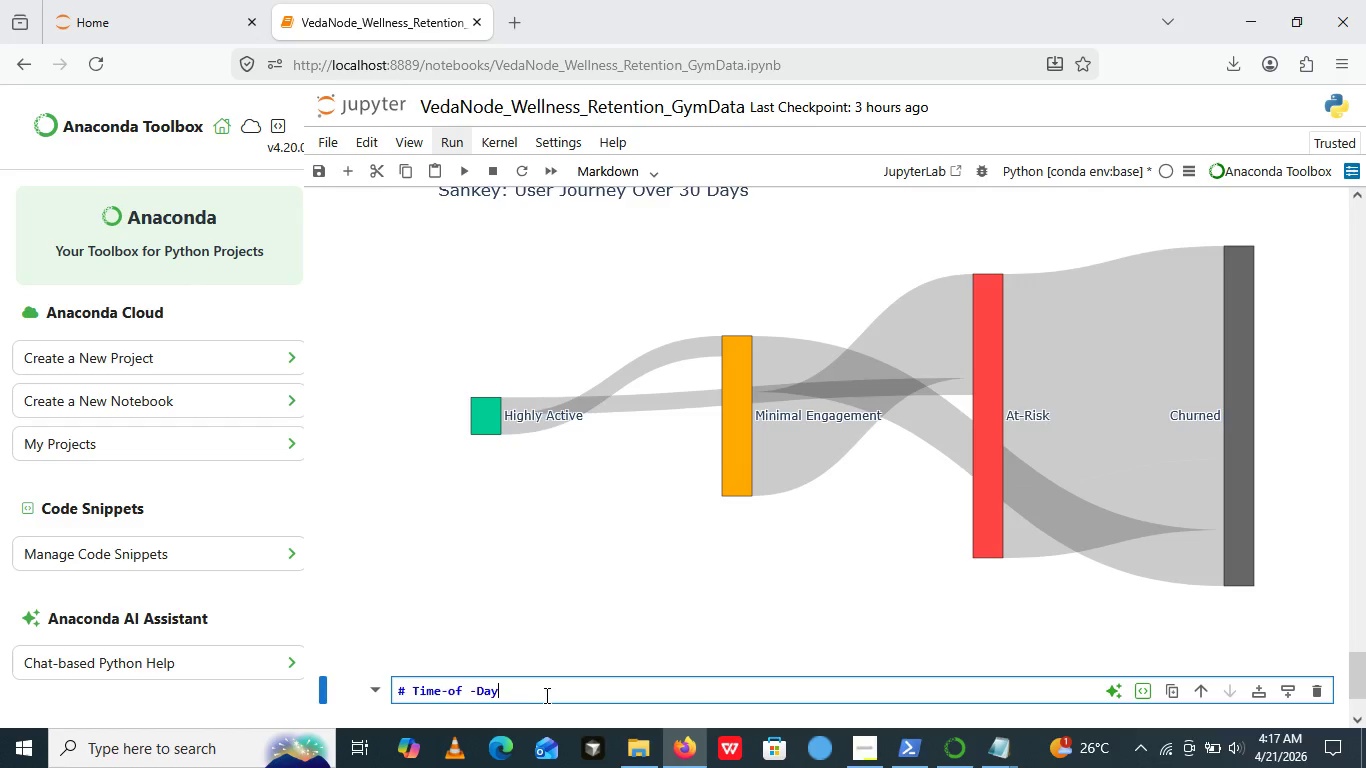 
left_click([545, 695])
 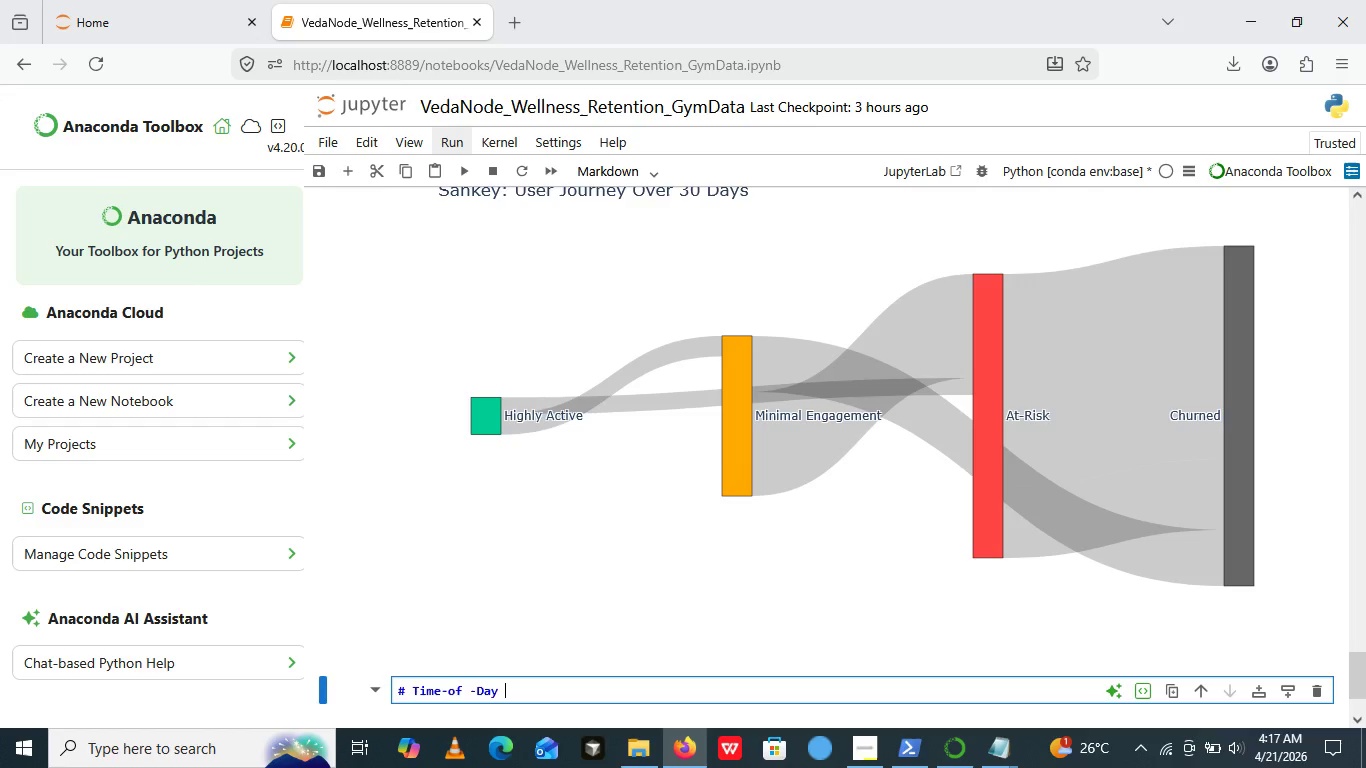 
type( Heatmap)
 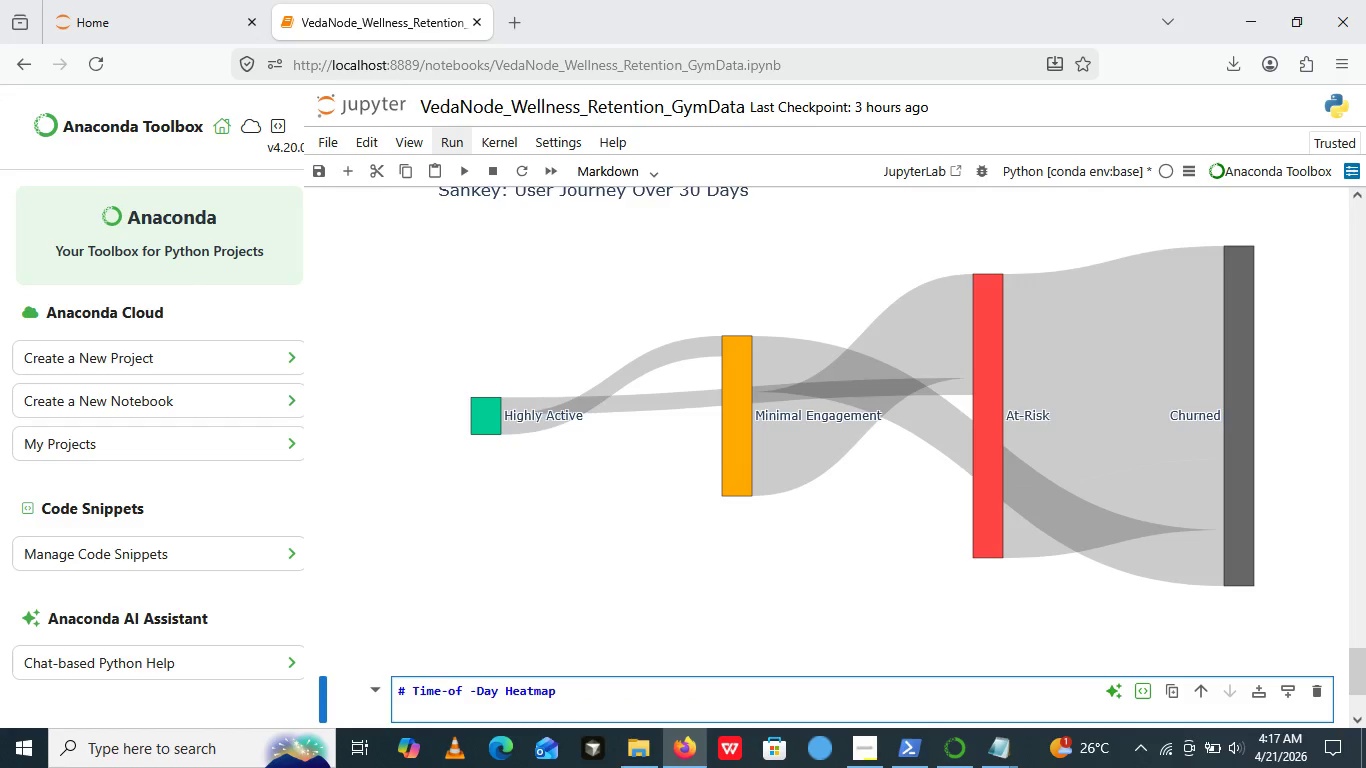 
key(Enter)
 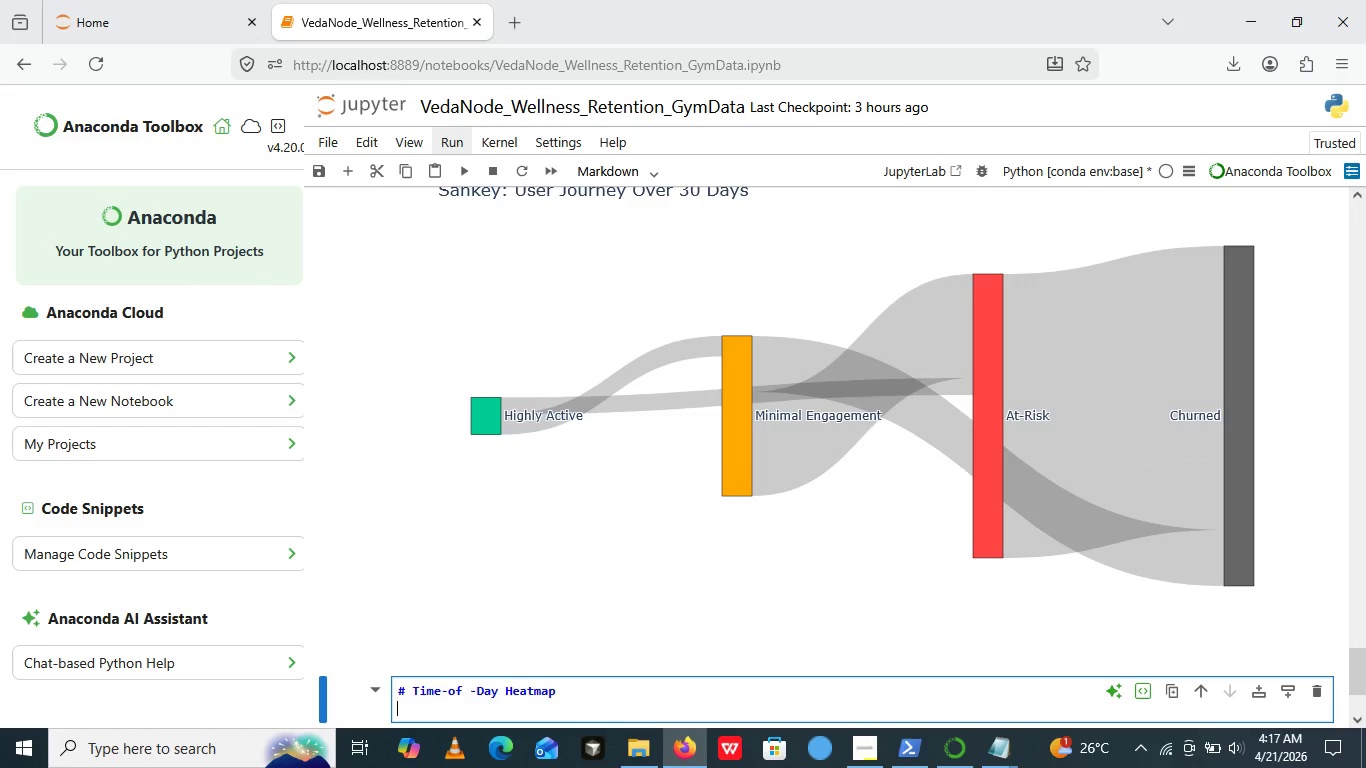 
wait(7.02)
 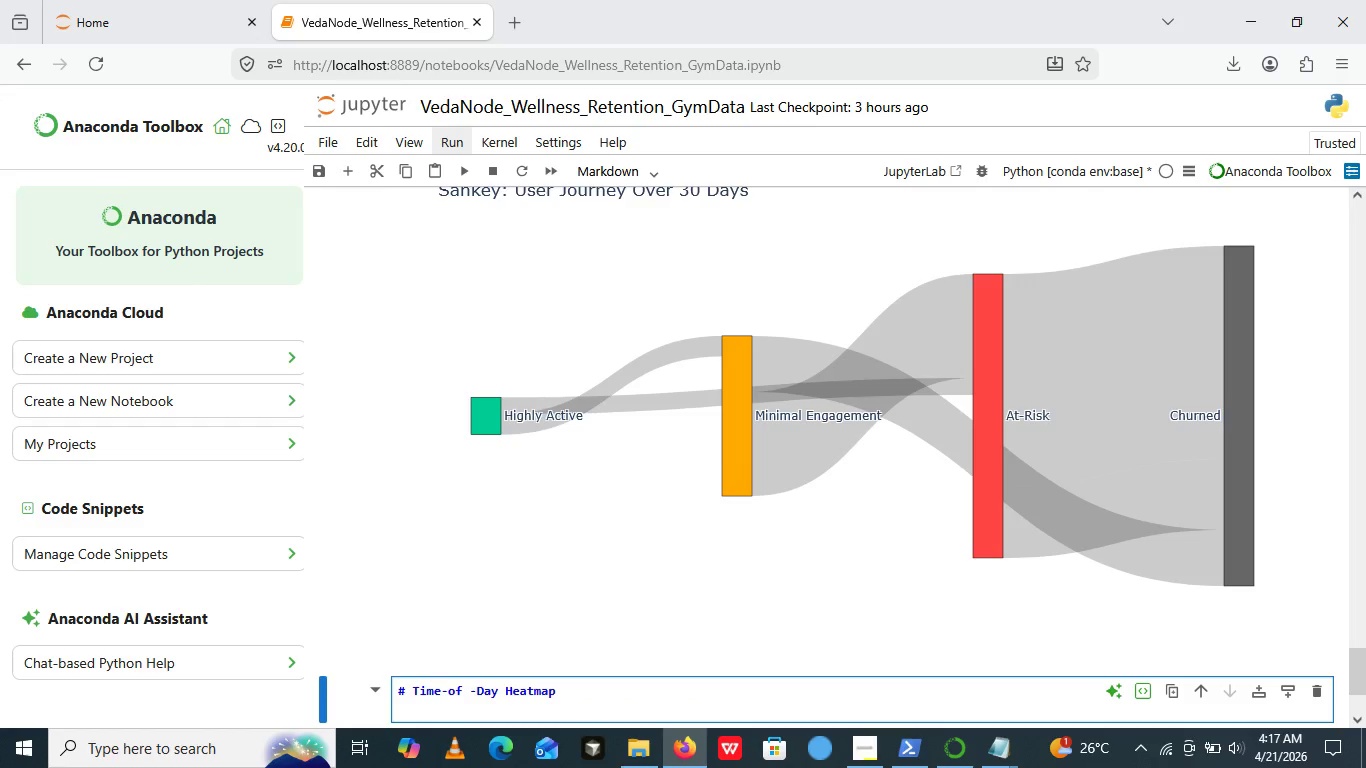 
type(at)
key(Backspace)
key(Backspace)
 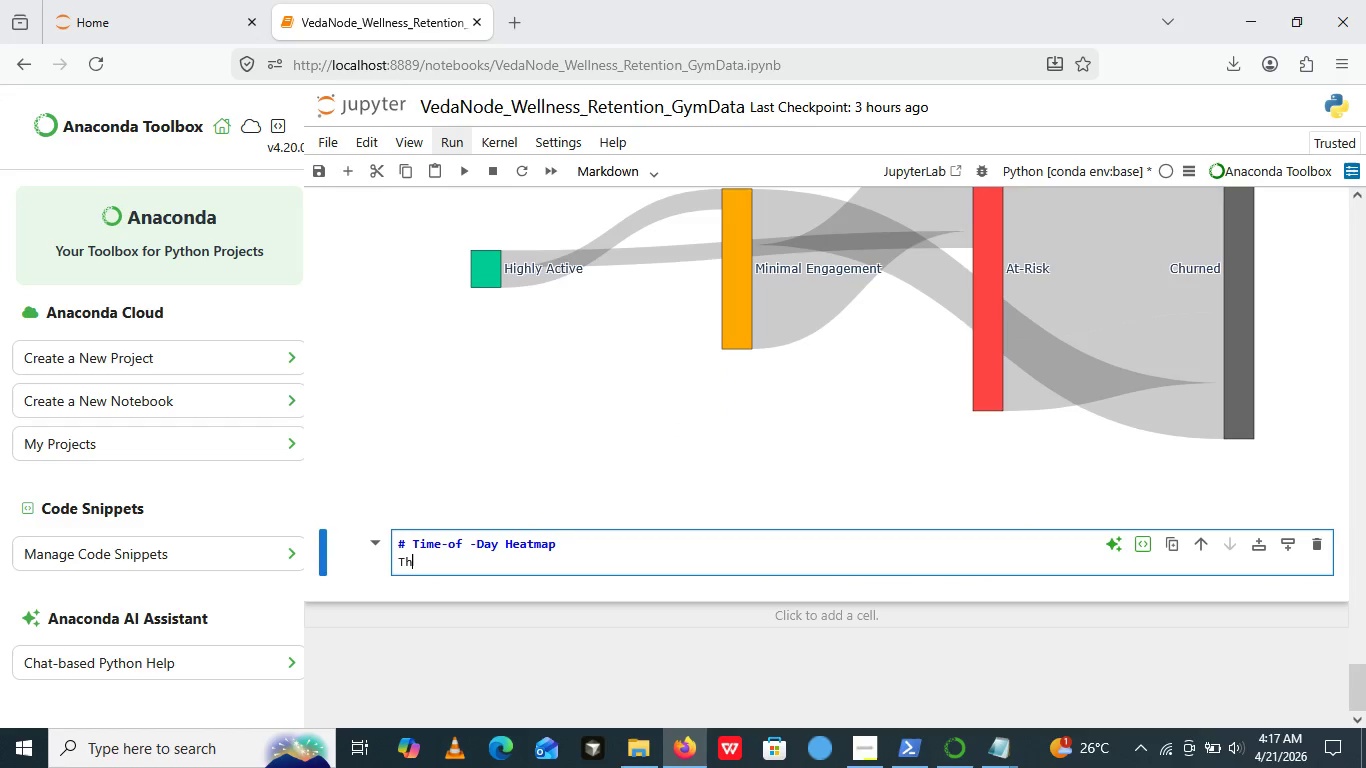 
type(This heatmap show s)
key(Backspace)
key(Backspace)
type(s the best time of day to send coach messages or)
 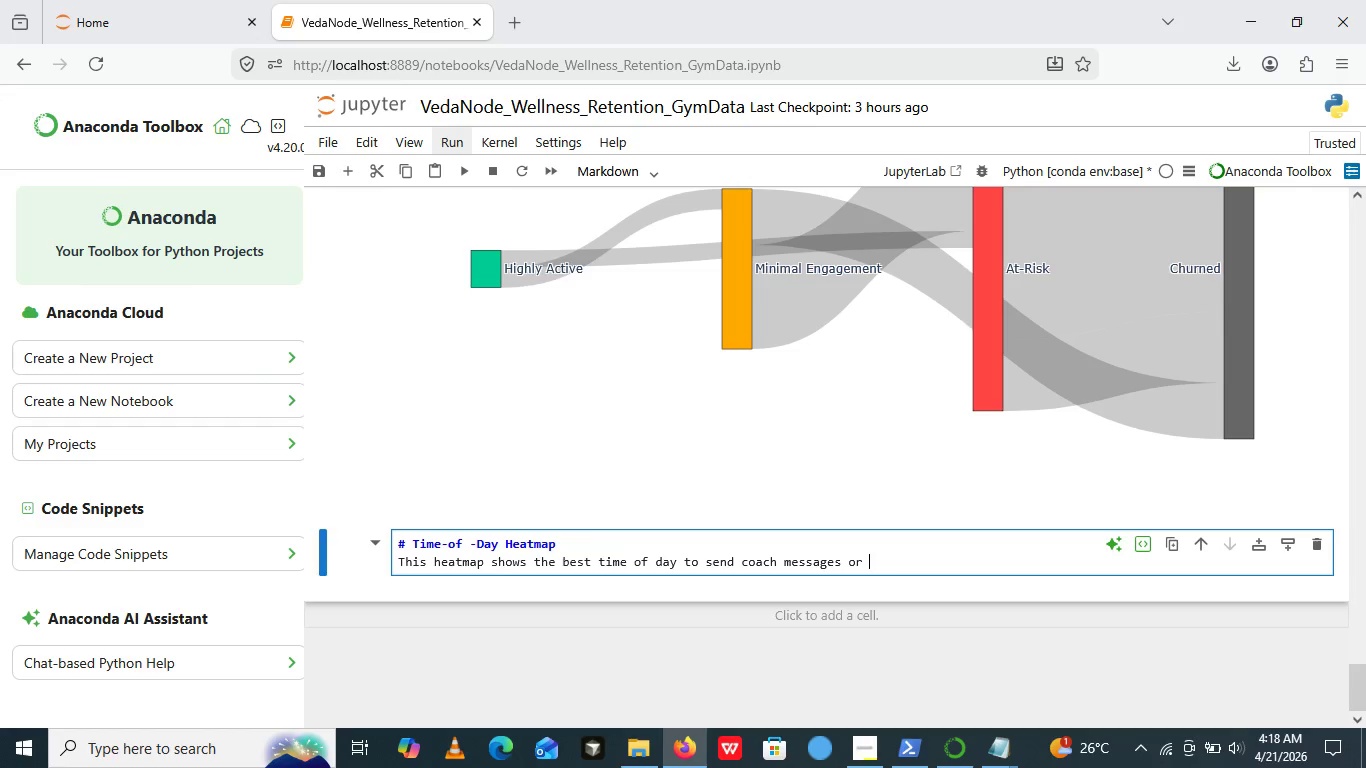 
type( push notifications.)
 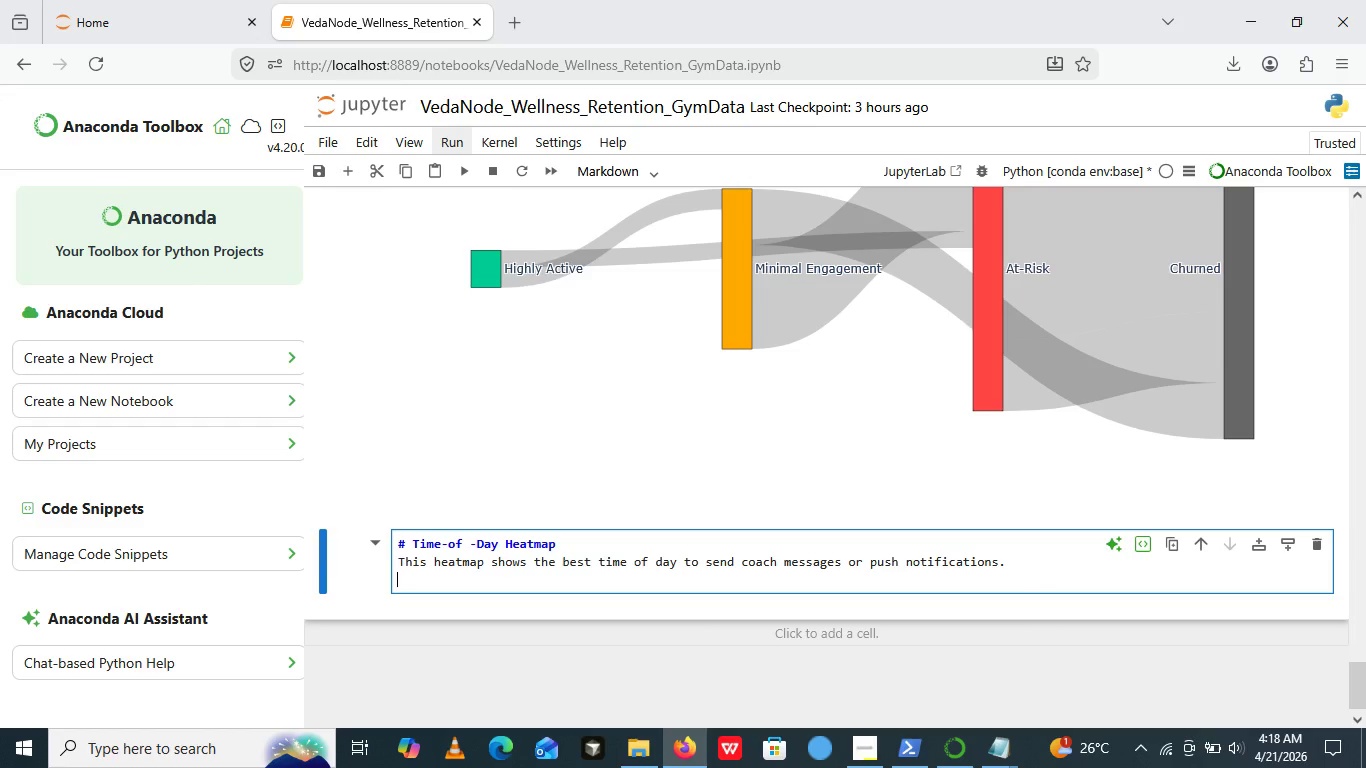 
key(Enter)
 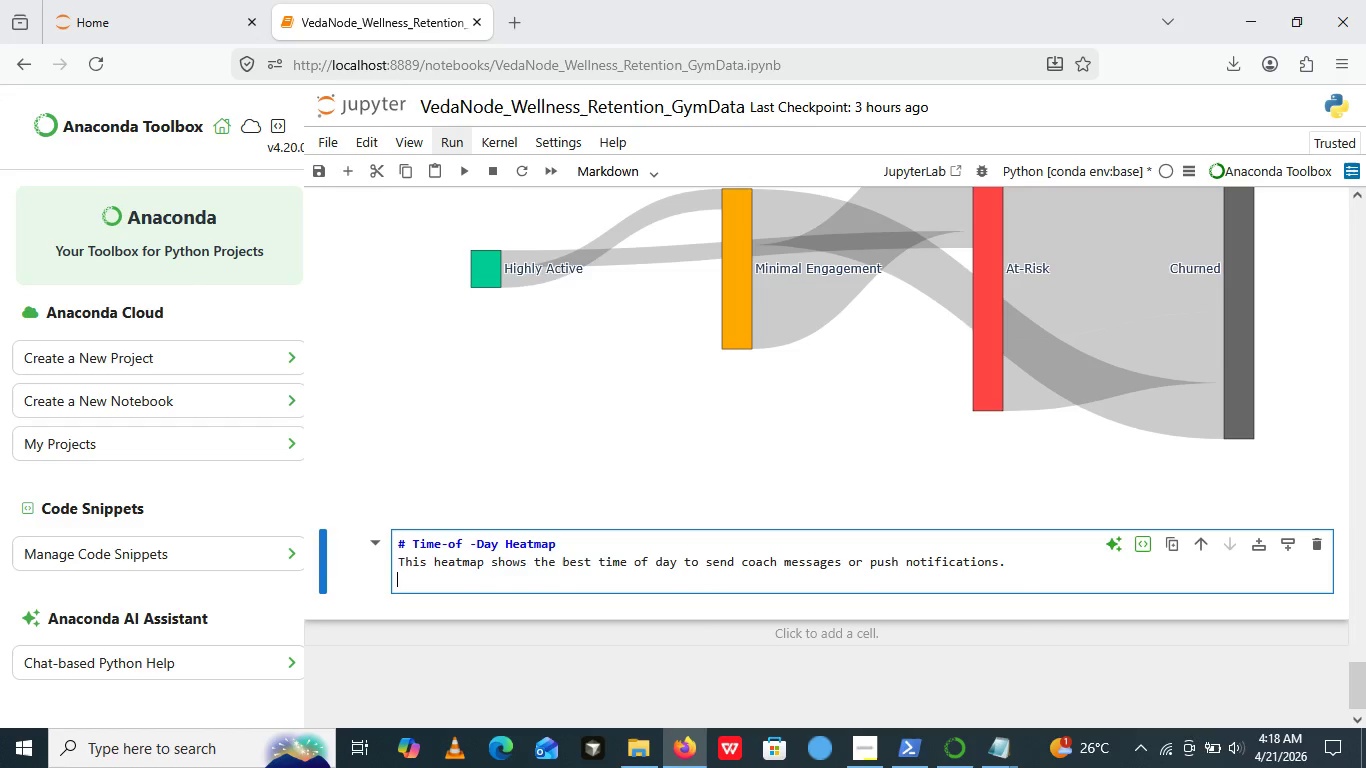 
wait(11.19)
 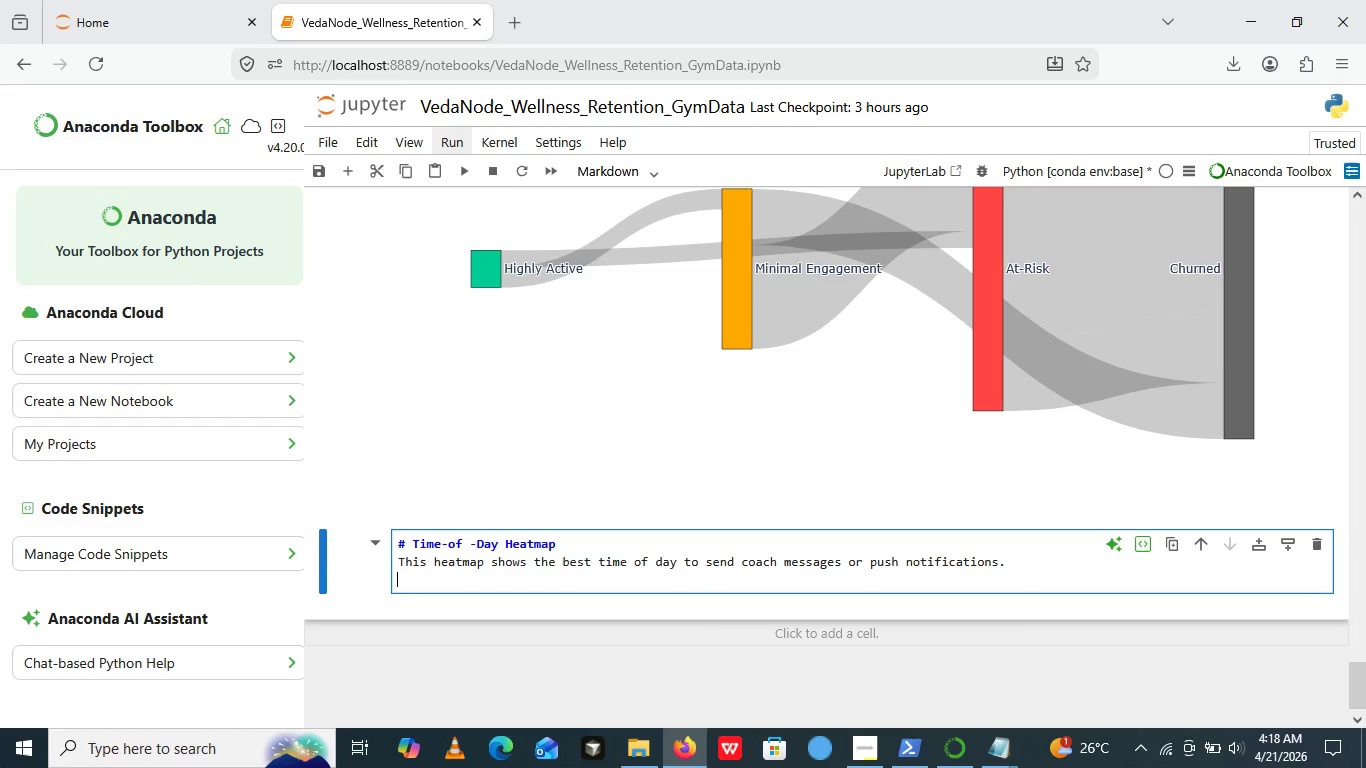 
type(Dr)
key(Backspace)
type(arker dolors )
 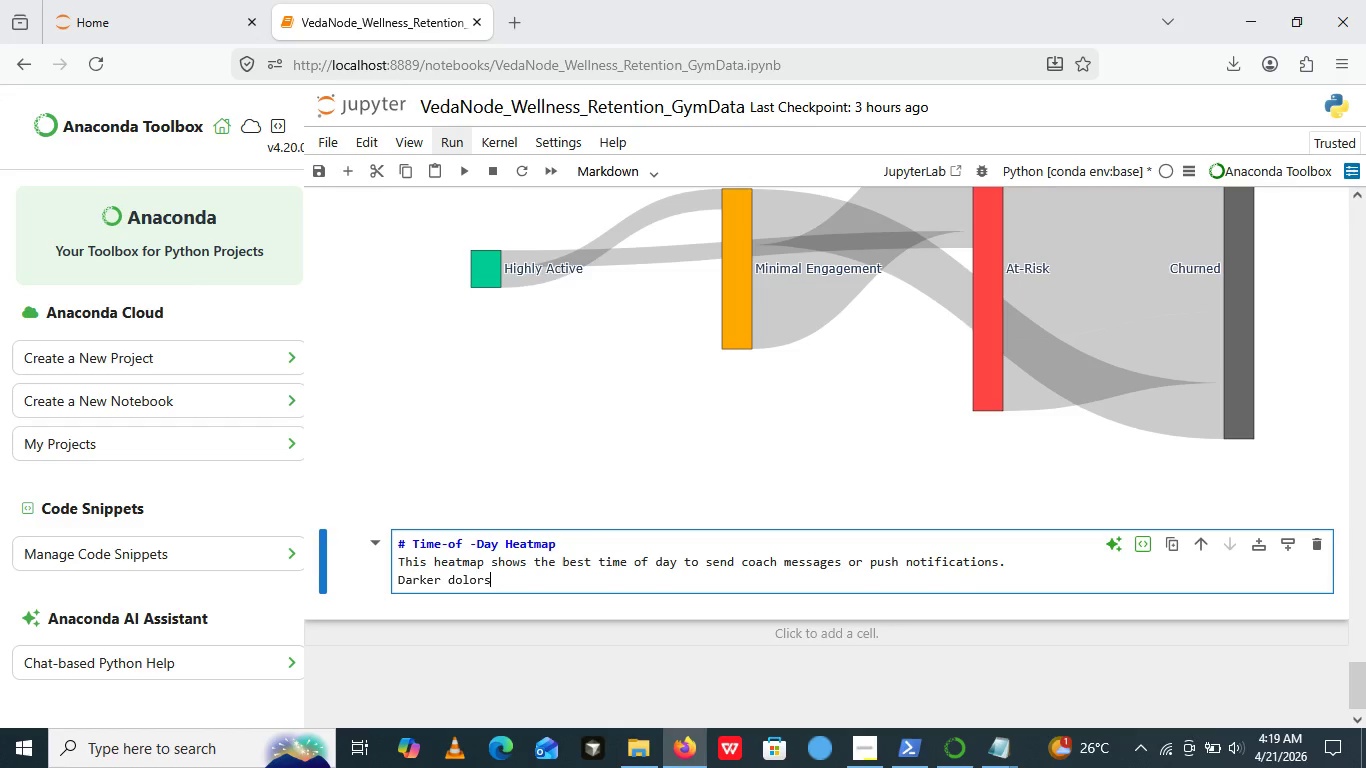 
key(ArrowLeft)
 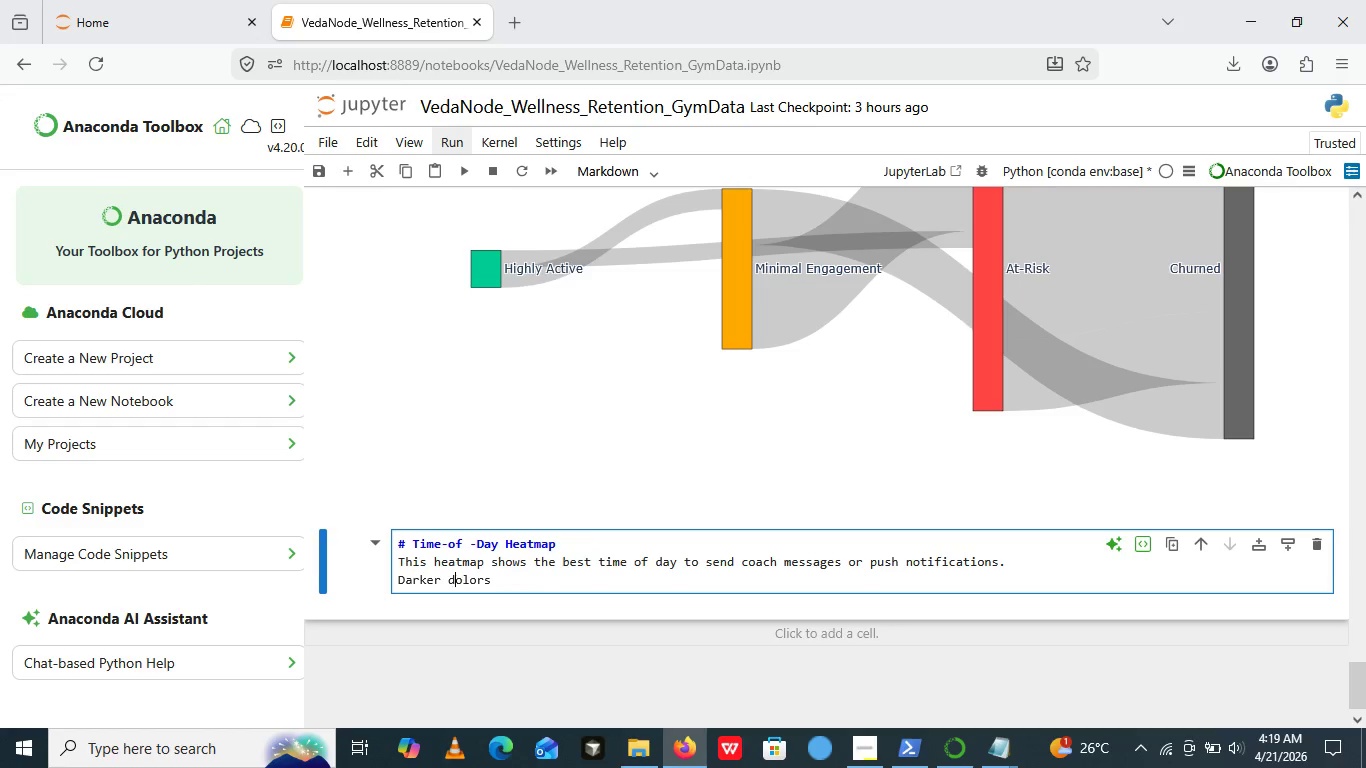 
key(ArrowLeft)
 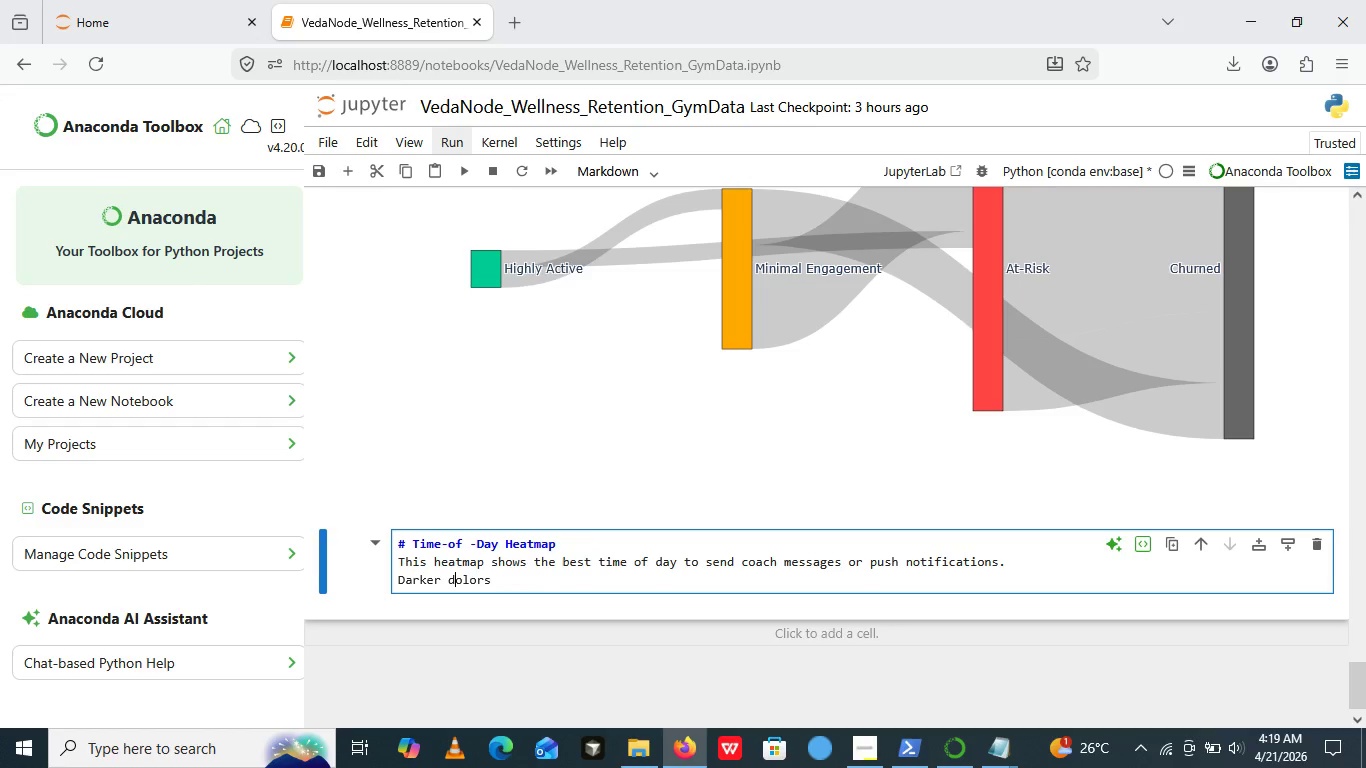 
key(ArrowLeft)
 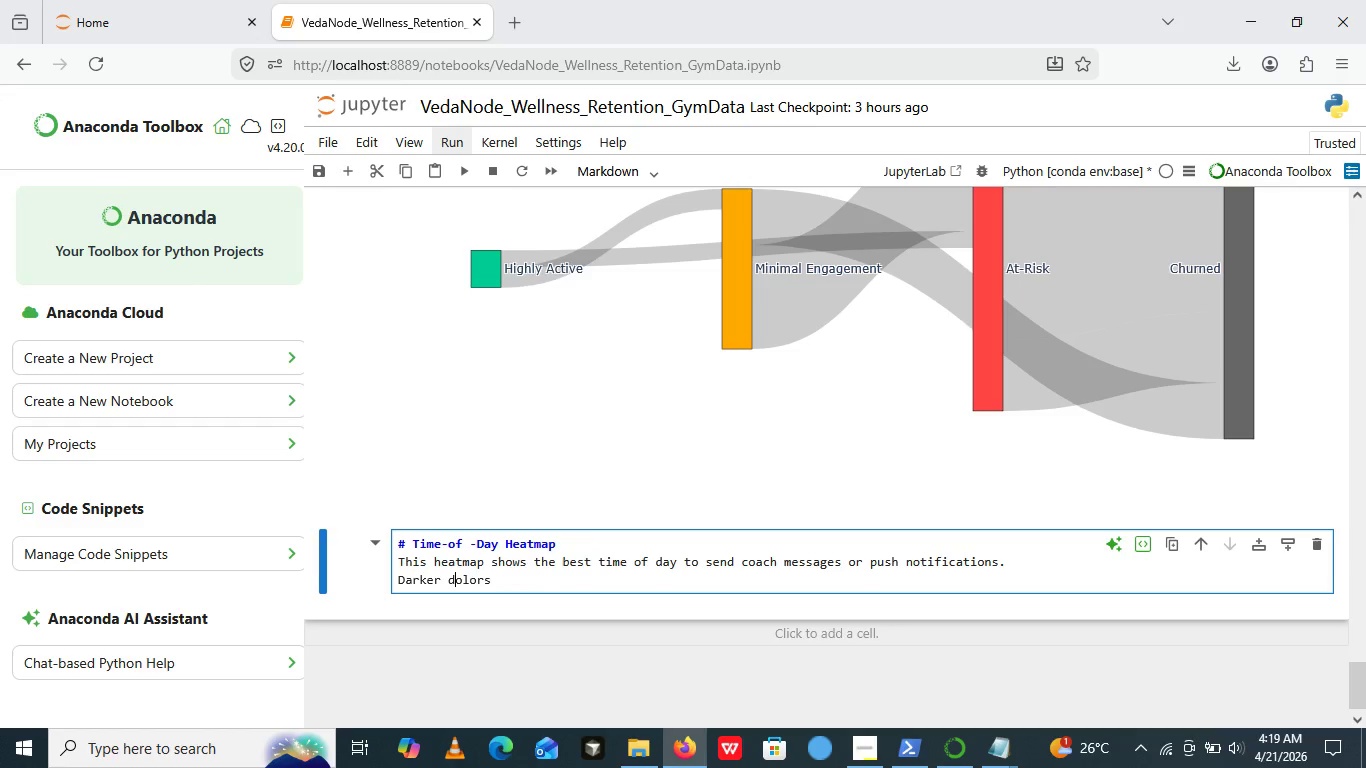 
key(ArrowLeft)
 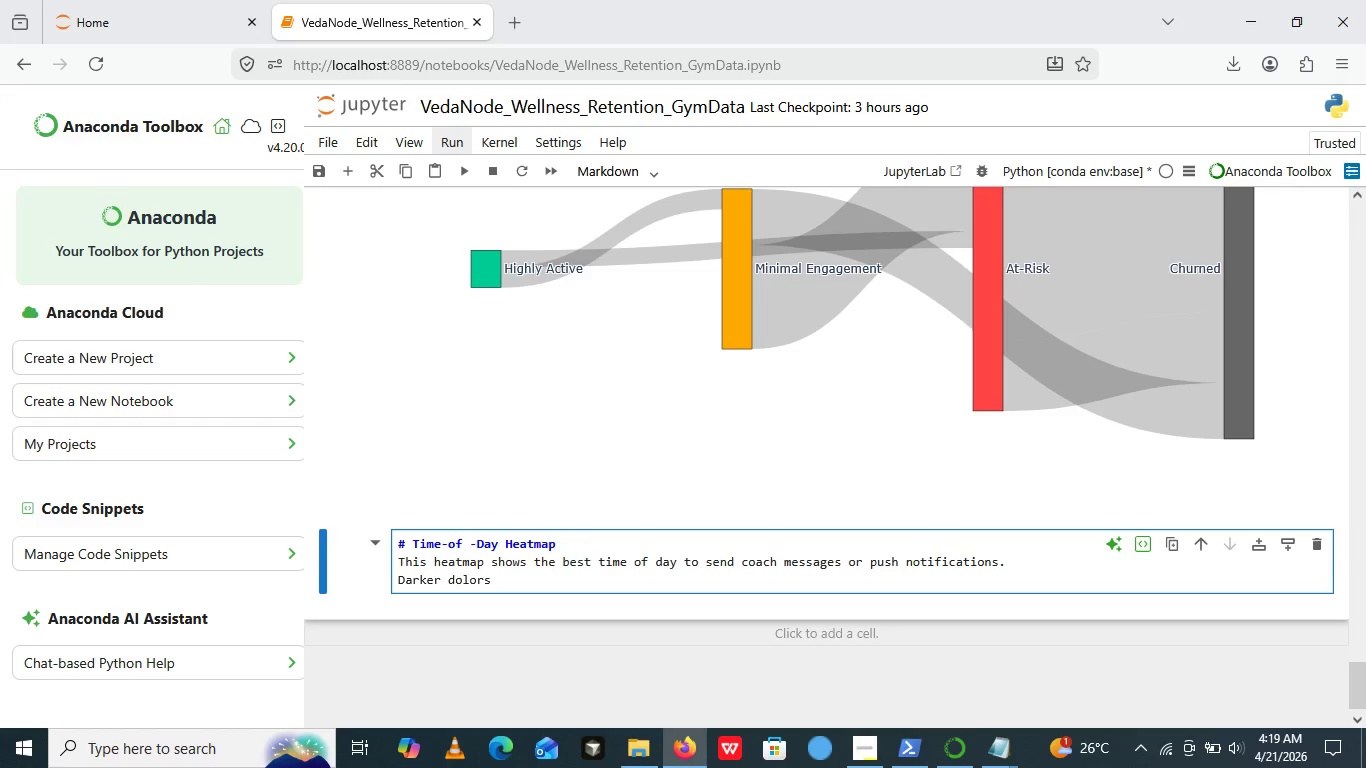 
key(ArrowLeft)
 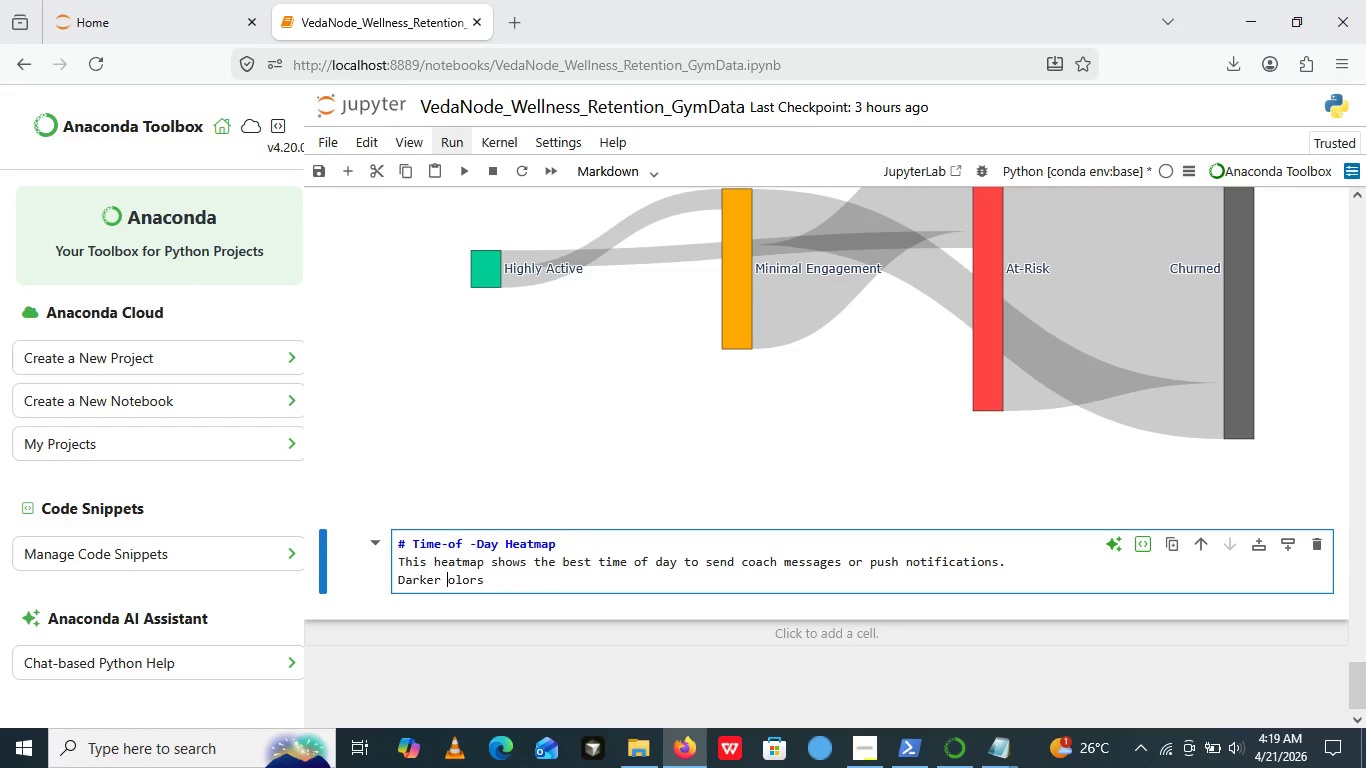 
key(ArrowLeft)
 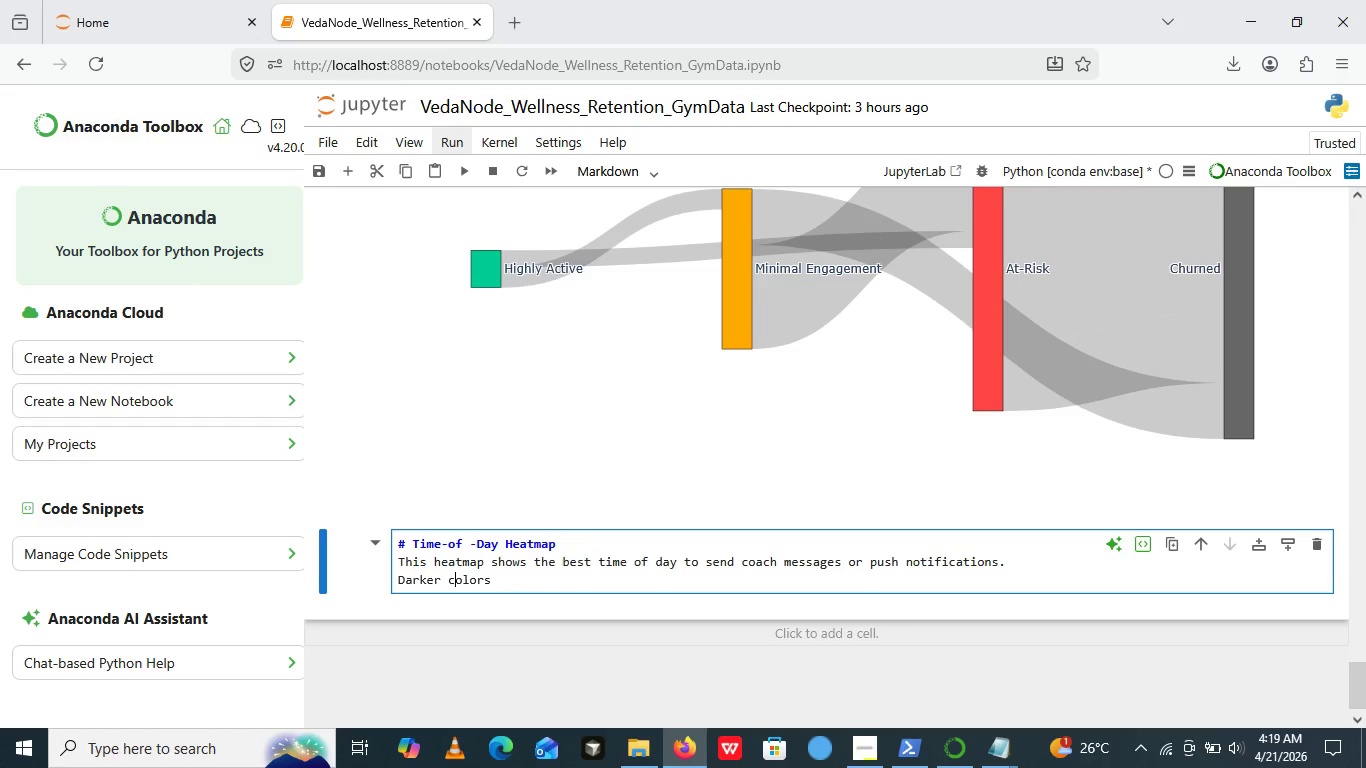 
key(Backspace)
type(color)
 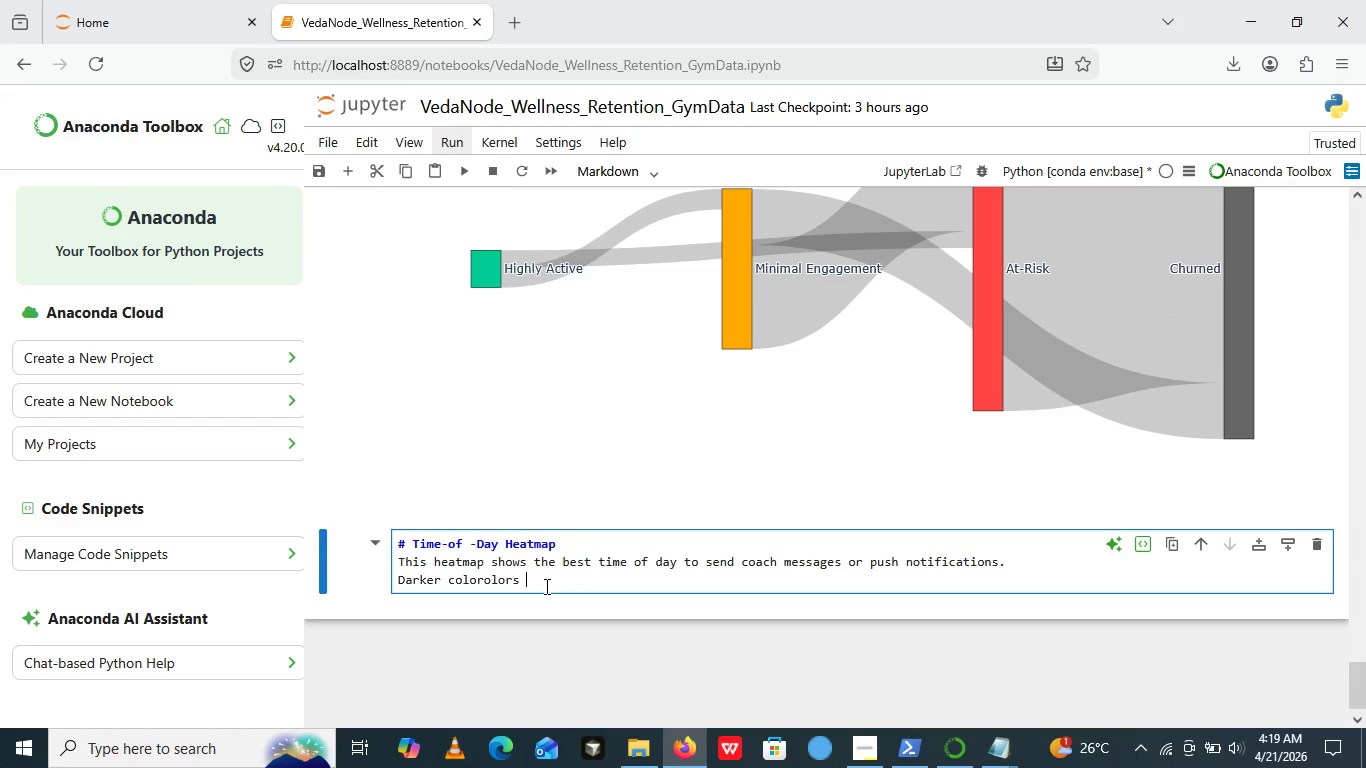 
left_click([545, 586])
 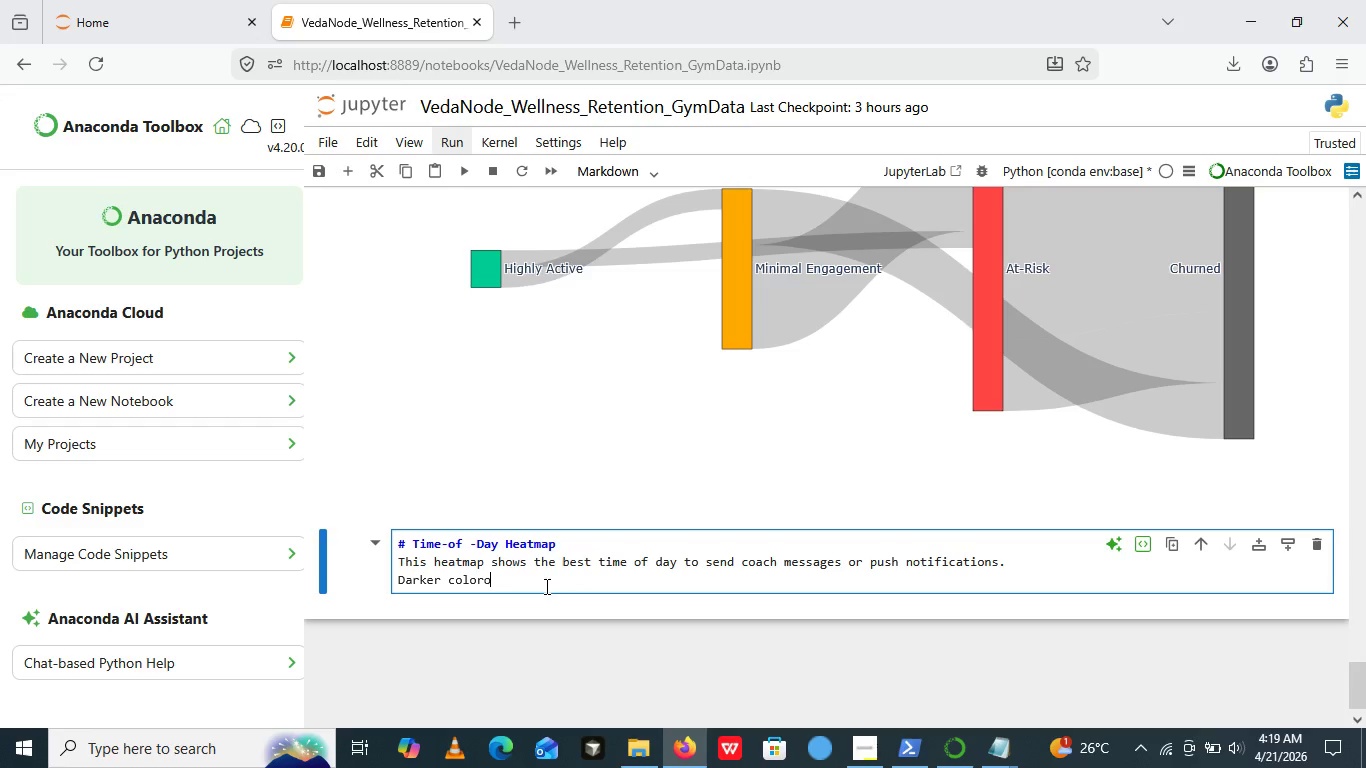 
key(Backspace)
key(Backspace)
key(Backspace)
key(Backspace)
key(Backspace)
key(Backspace)
type(s mean highly)
key(Backspace)
key(Backspace)
type(er retantiion.)
 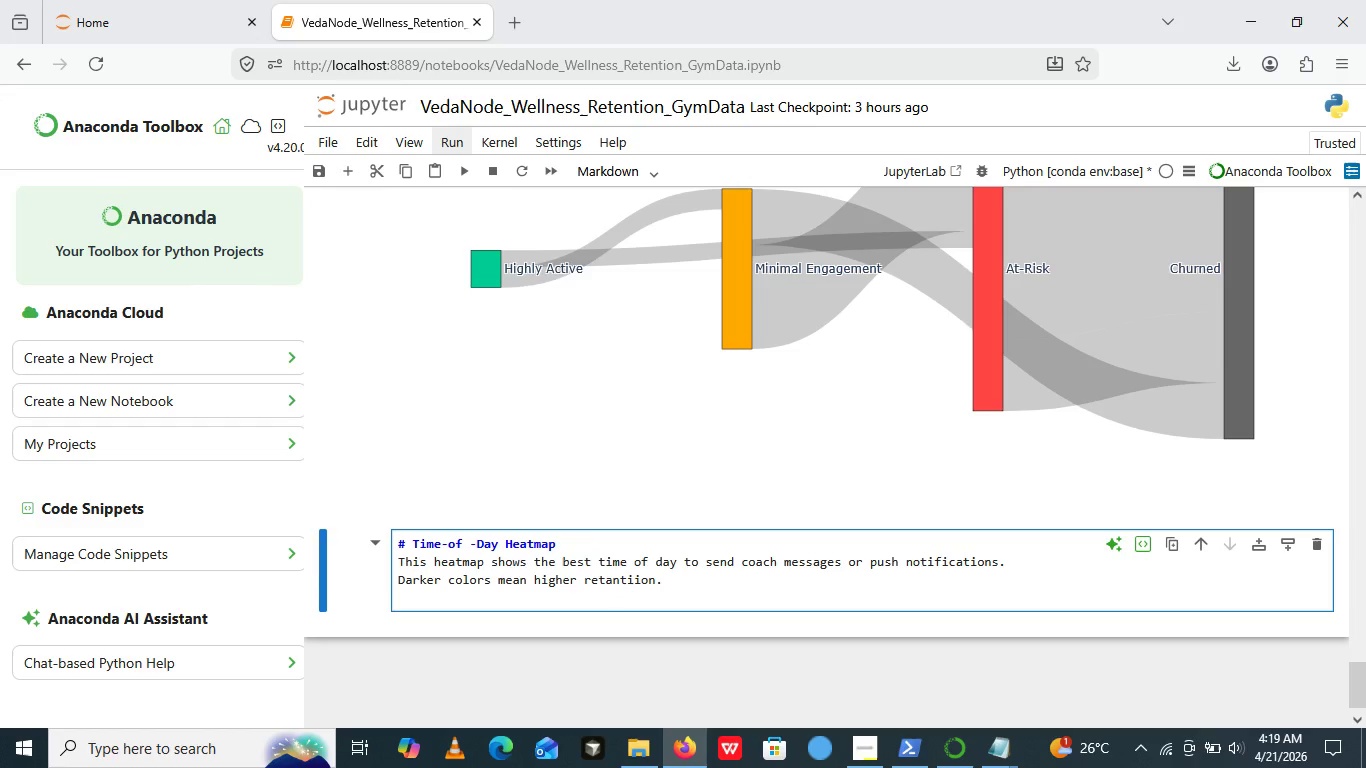 
key(Enter)
 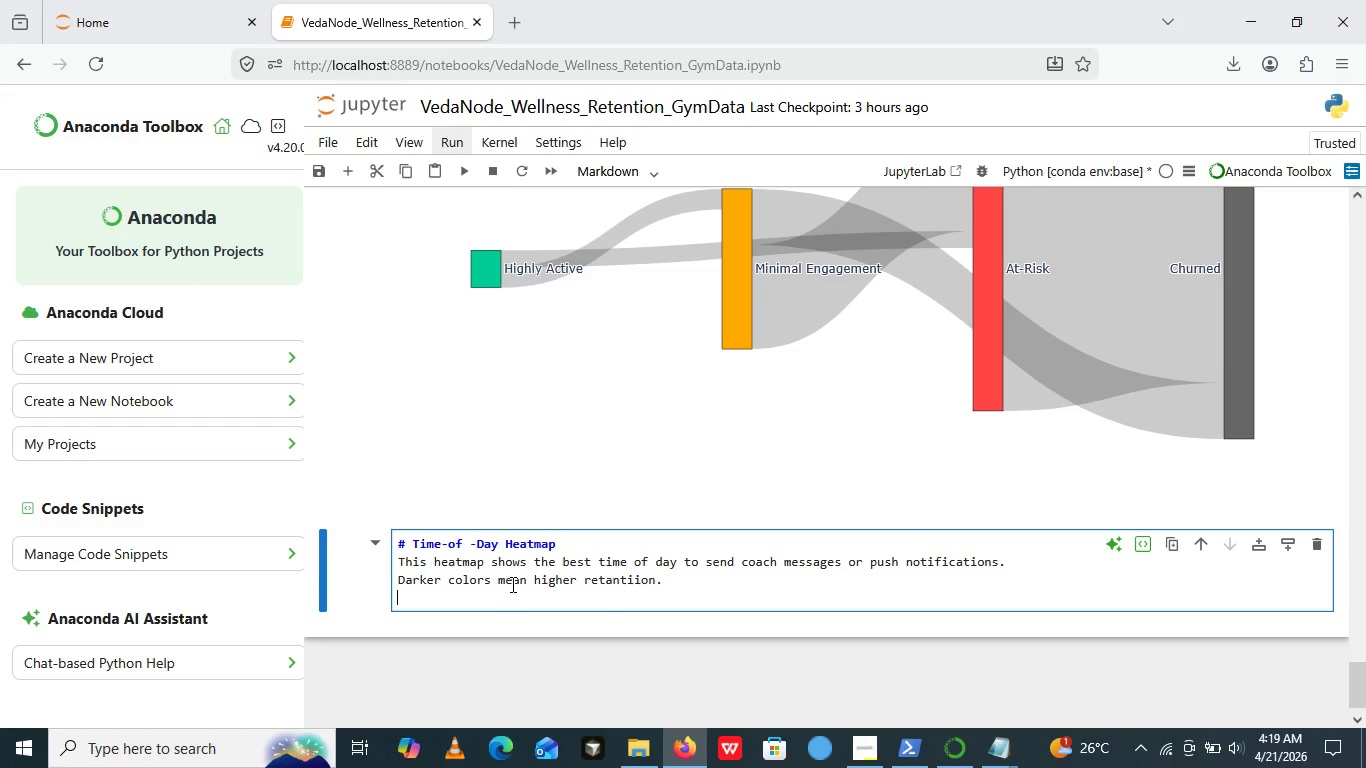 
hold_key(key=ShiftLeft, duration=0.58)
 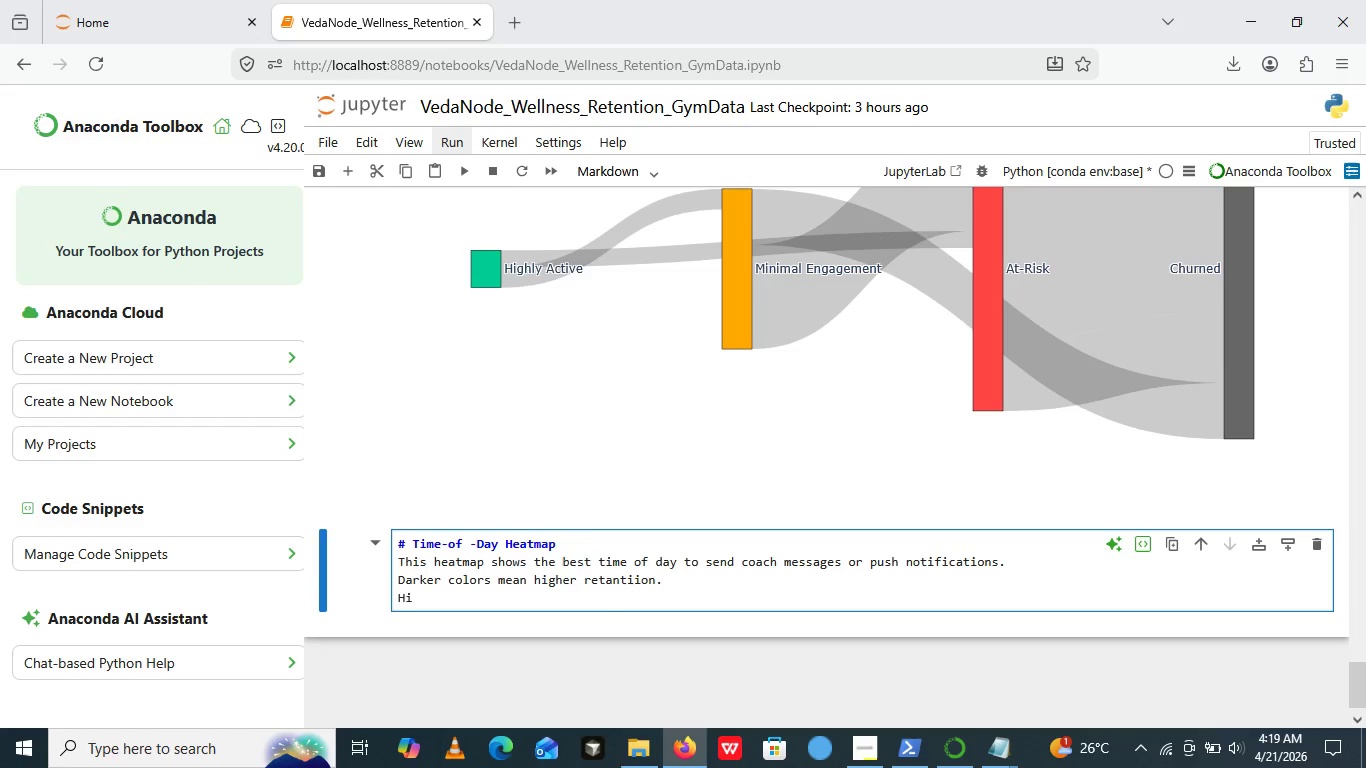 
type(Hi)
key(Backspace)
key(Backspace)
key(Backspace)
type(This fulfills the )
 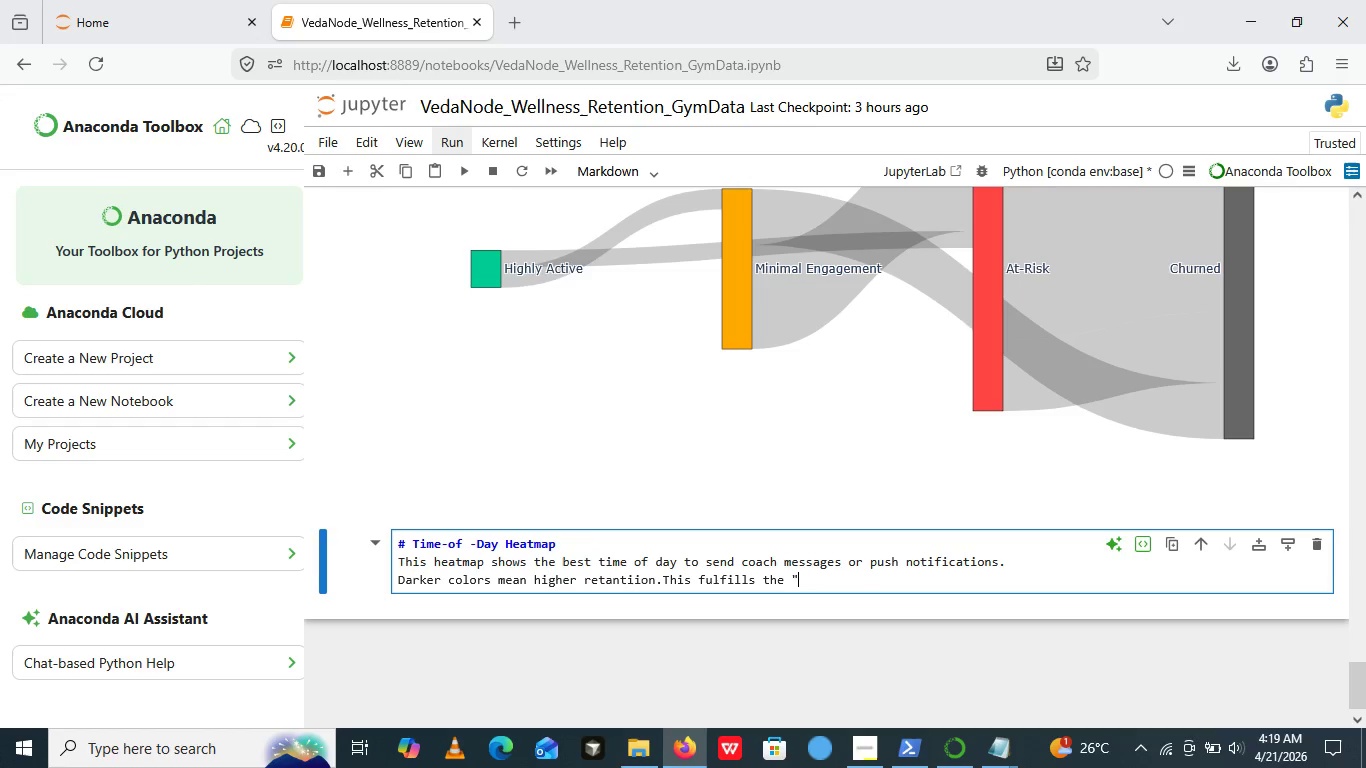 
key(Shift+Quote)
 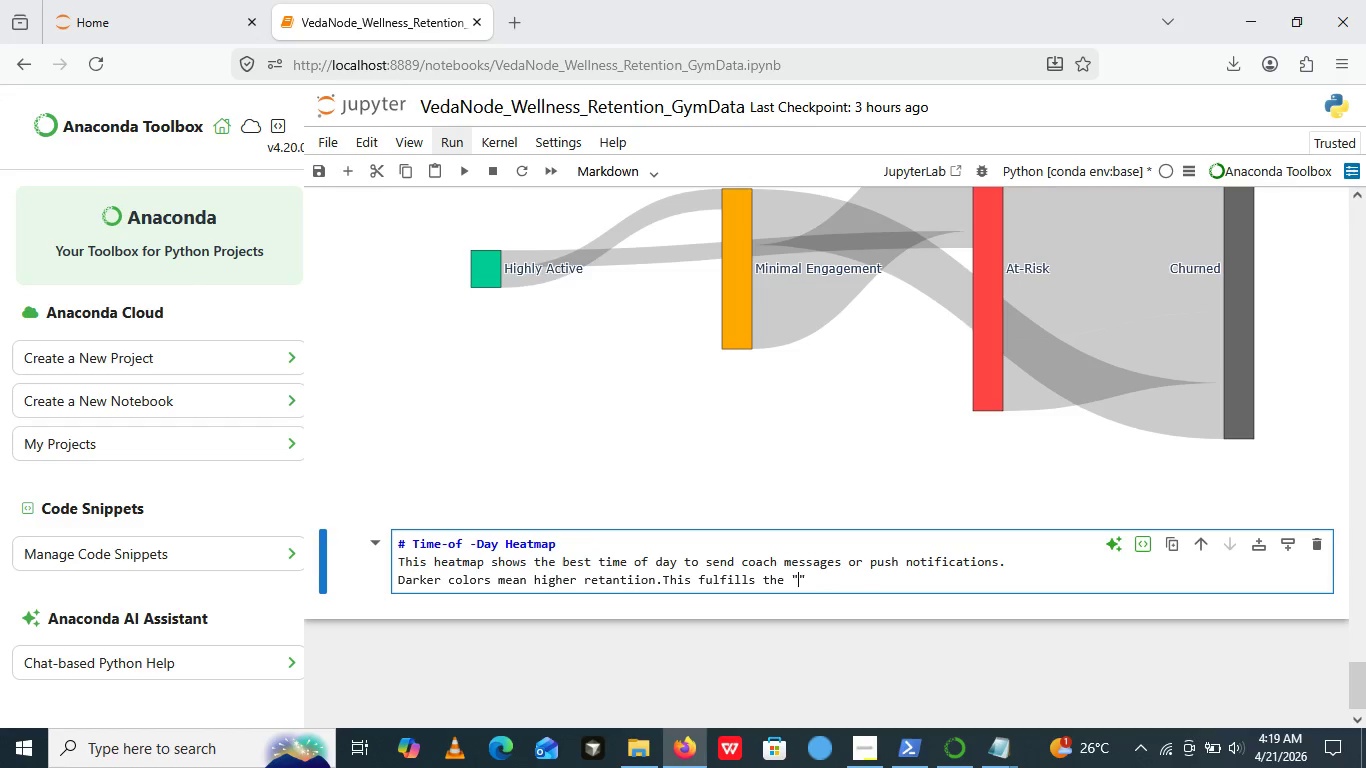 
key(Shift+Quote)
 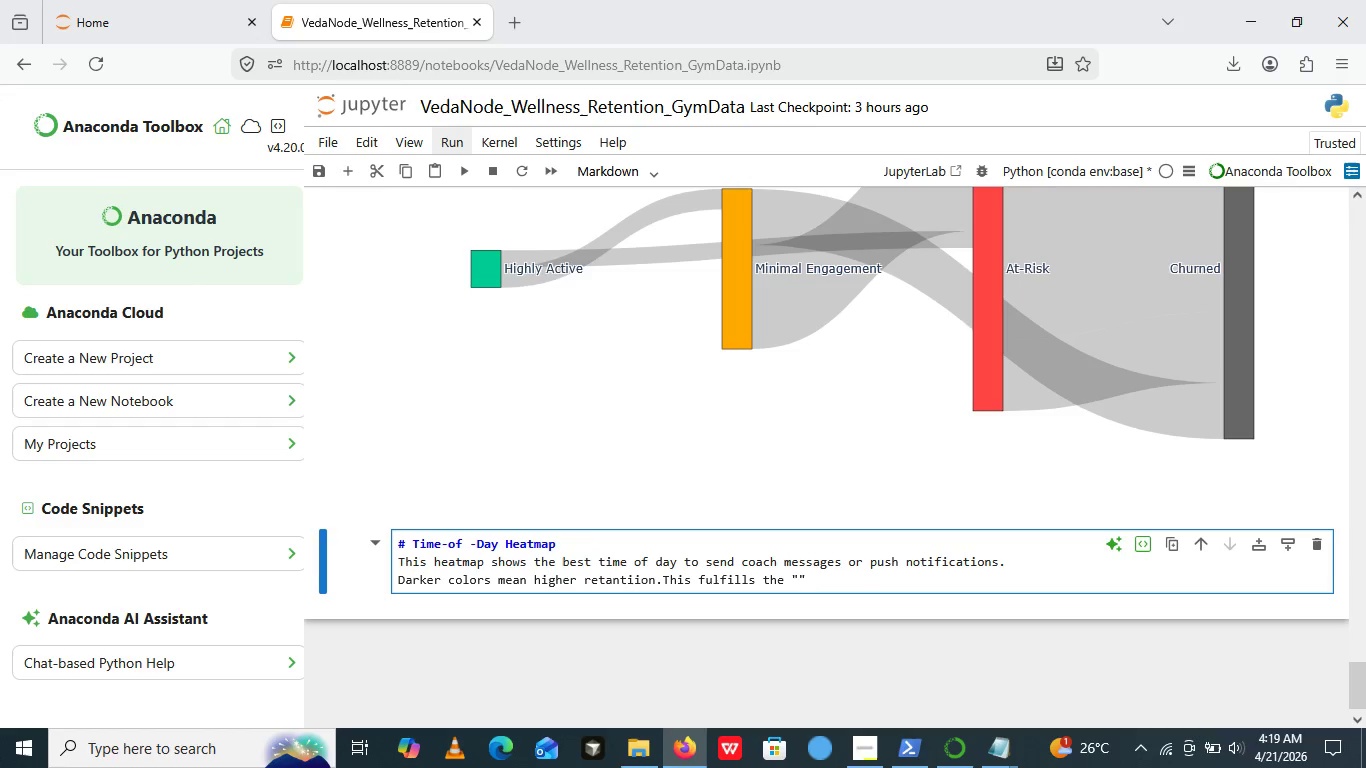 
key(ArrowLeft)
 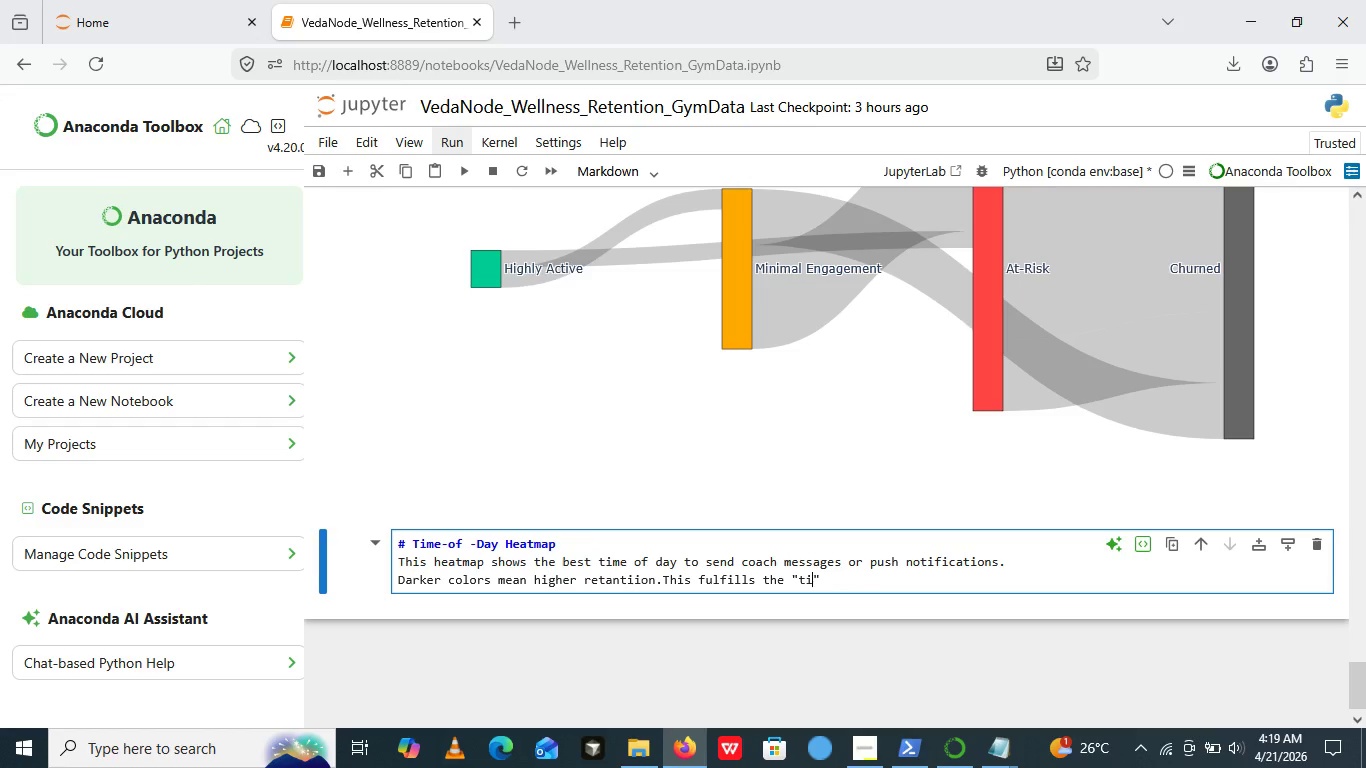 
type(time )
 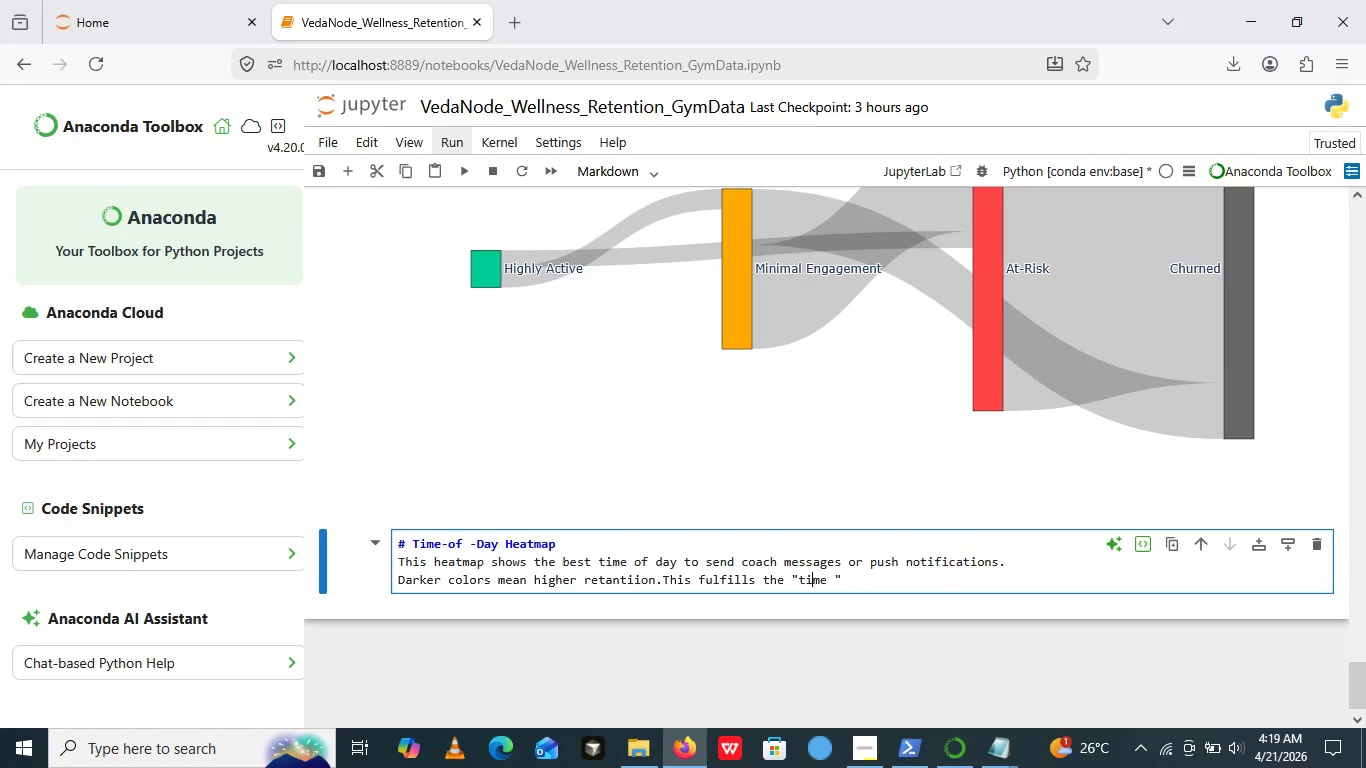 
key(ArrowLeft)
 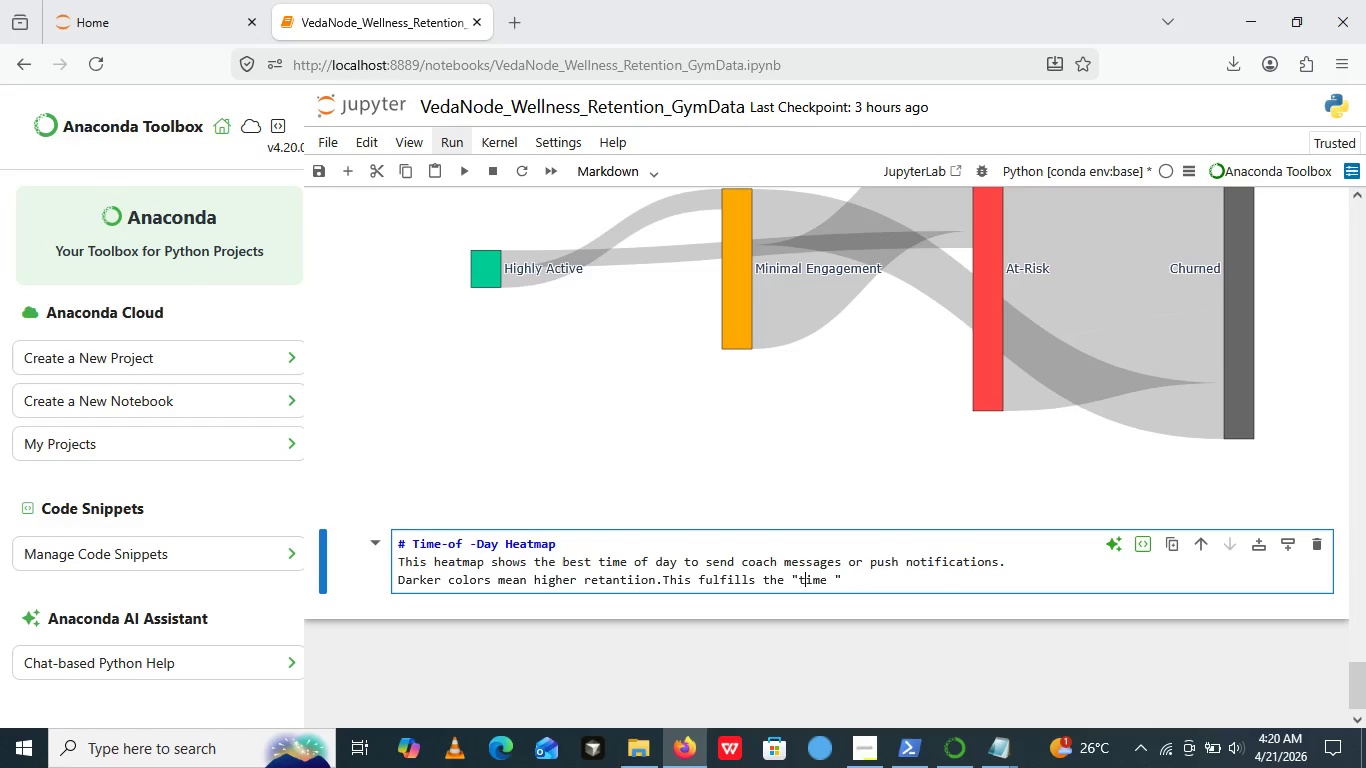 
key(ArrowLeft)
 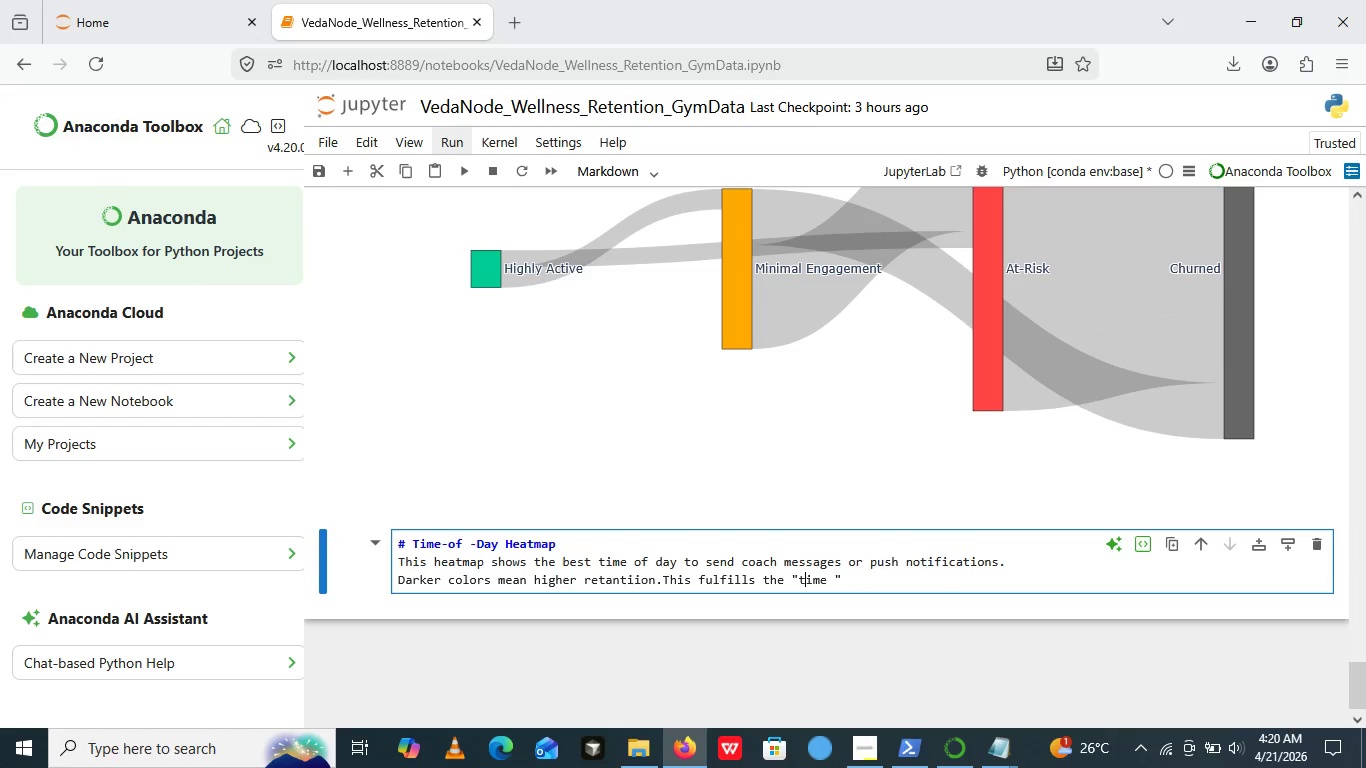 
key(ArrowLeft)
 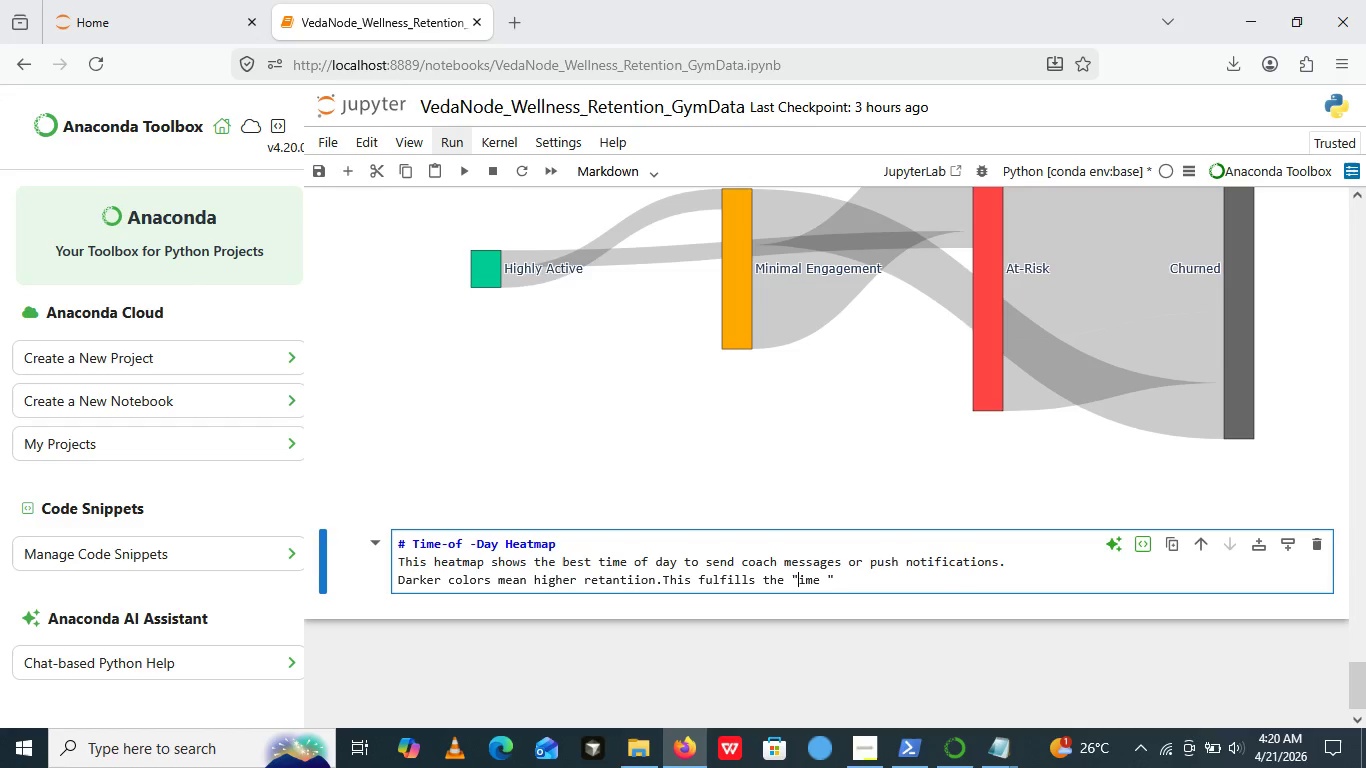 
key(ArrowLeft)
 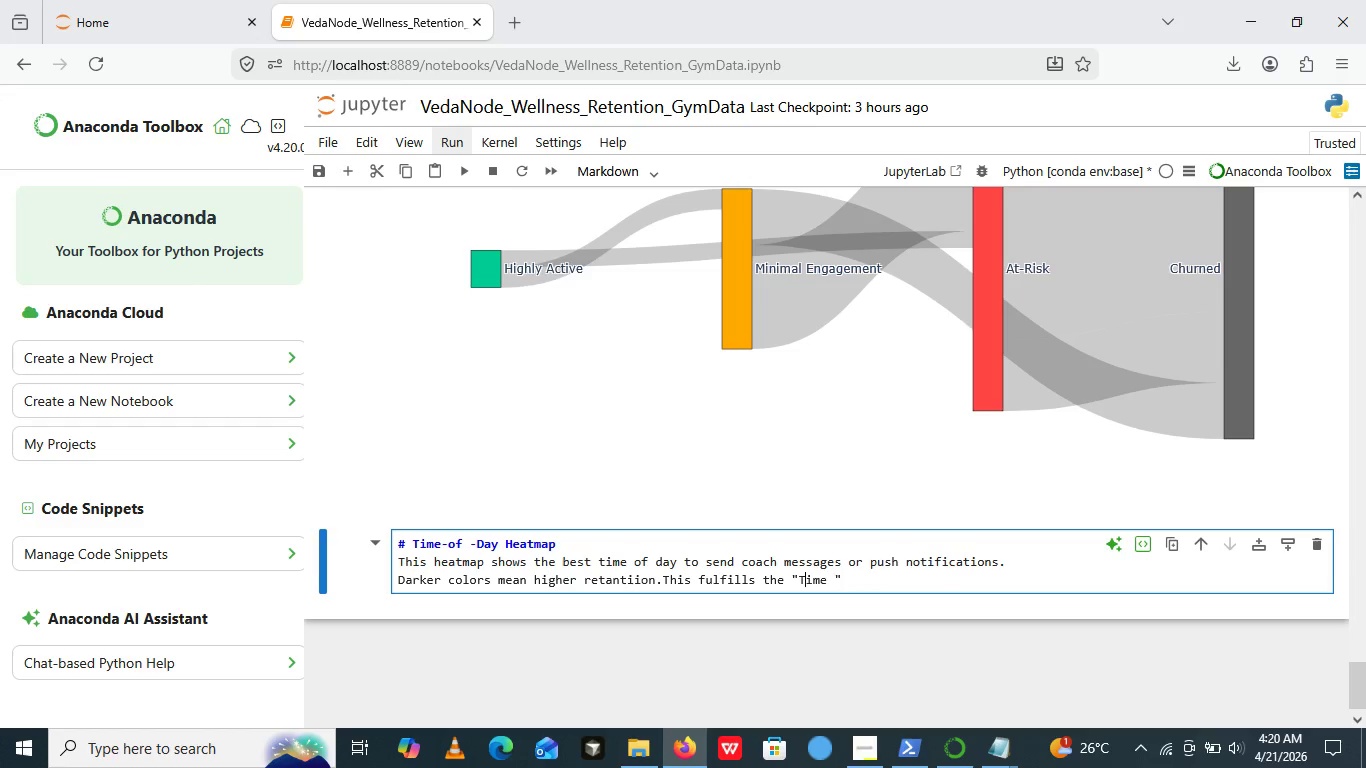 
key(Backspace)
 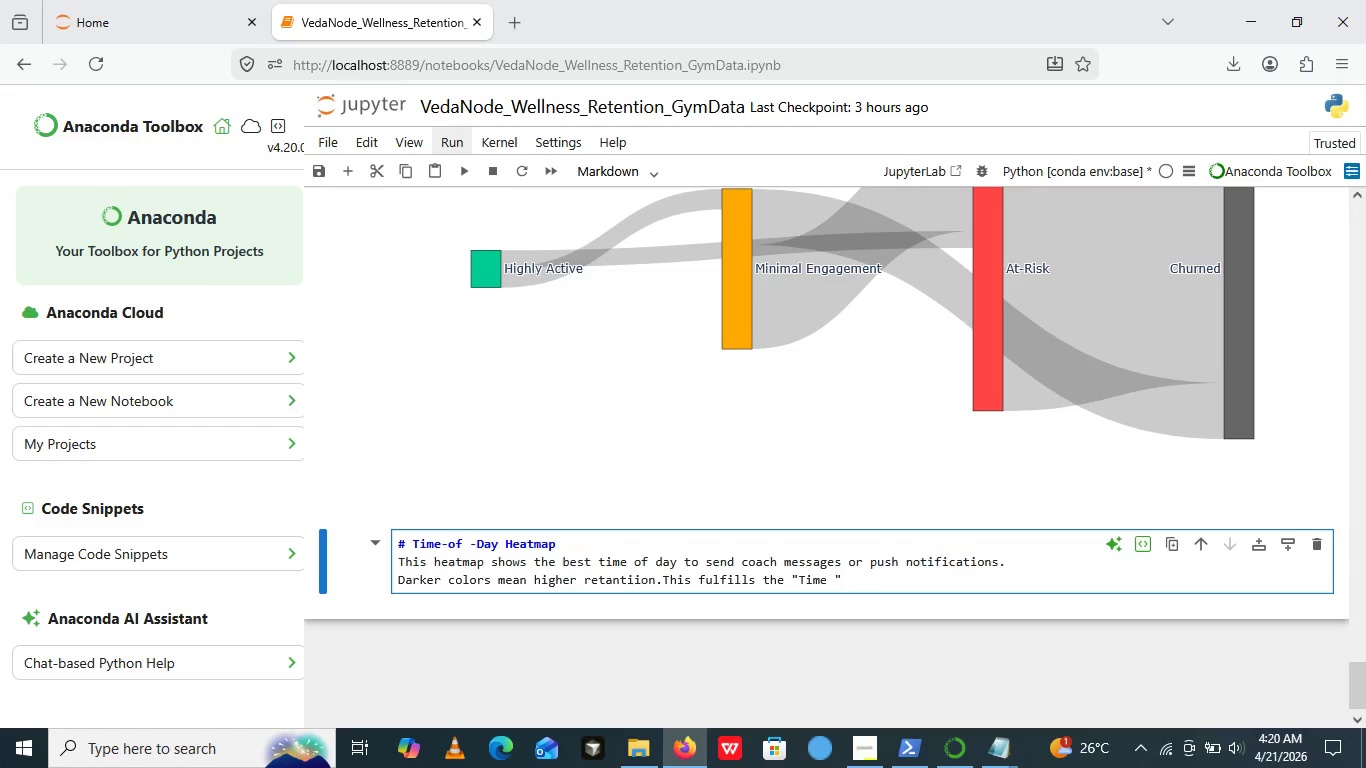 
key(Shift+T)
 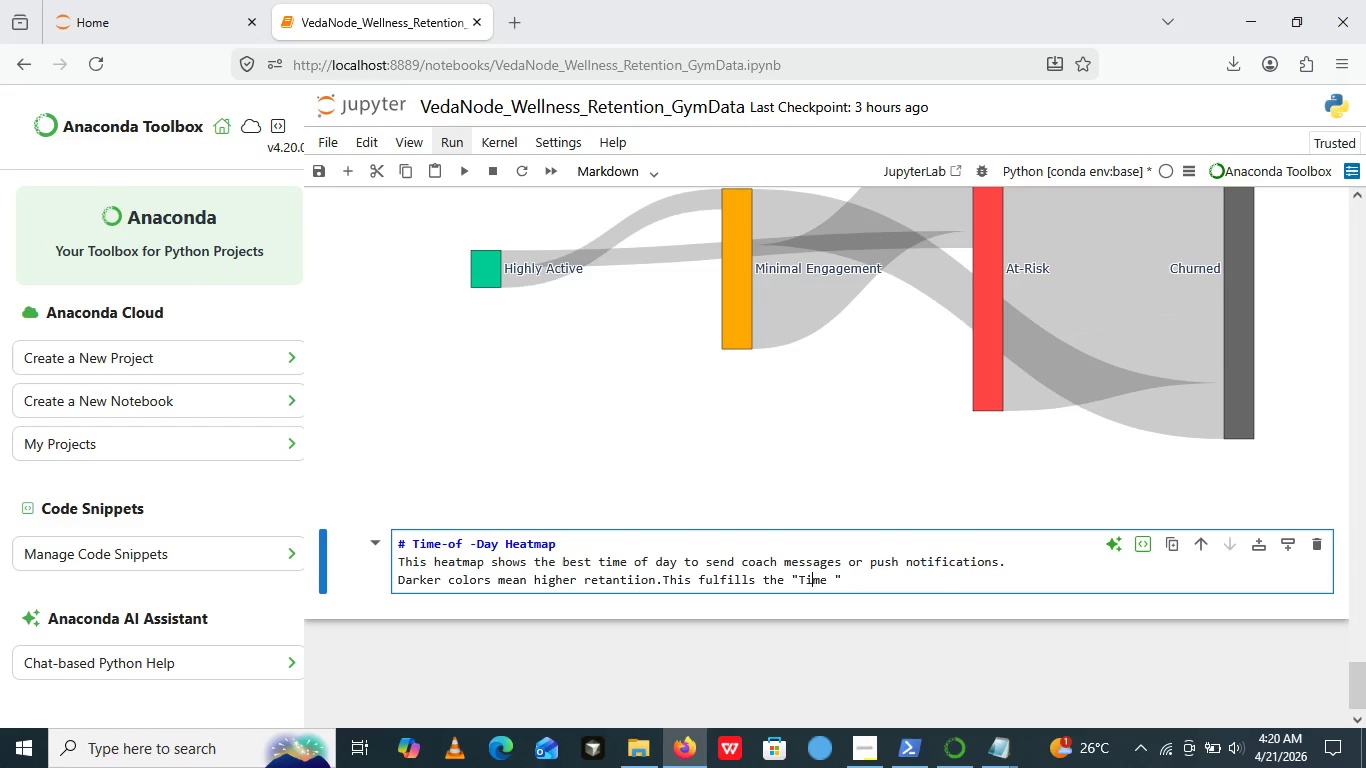 
key(ArrowRight)
 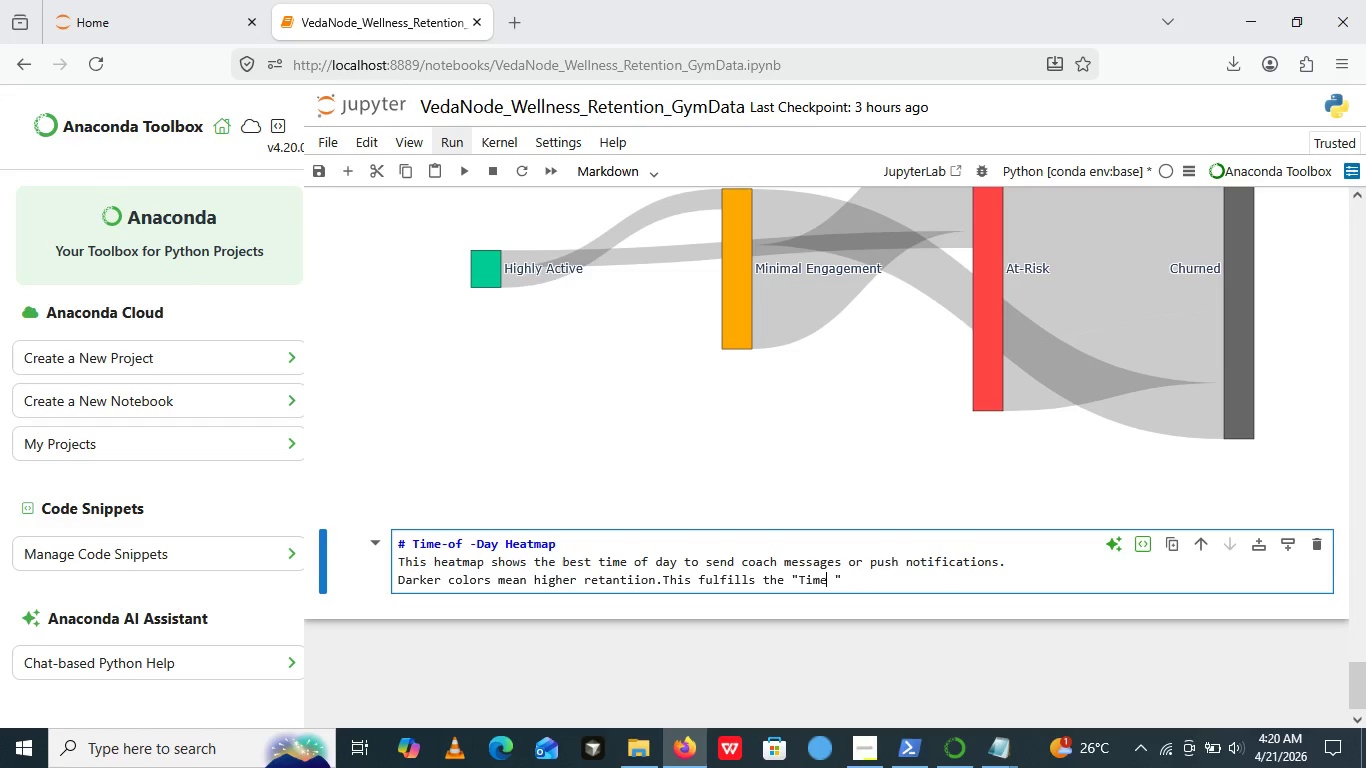 
key(ArrowRight)
 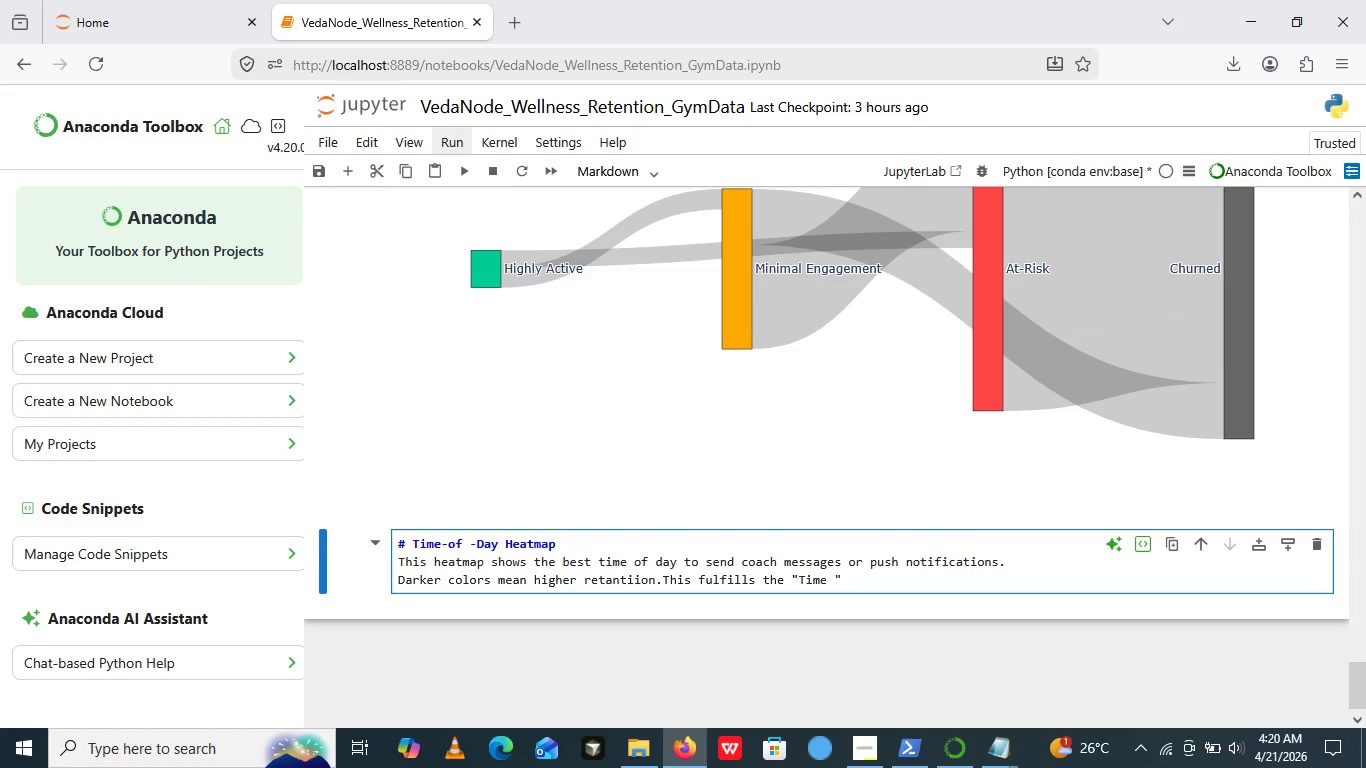 
key(ArrowRight)
 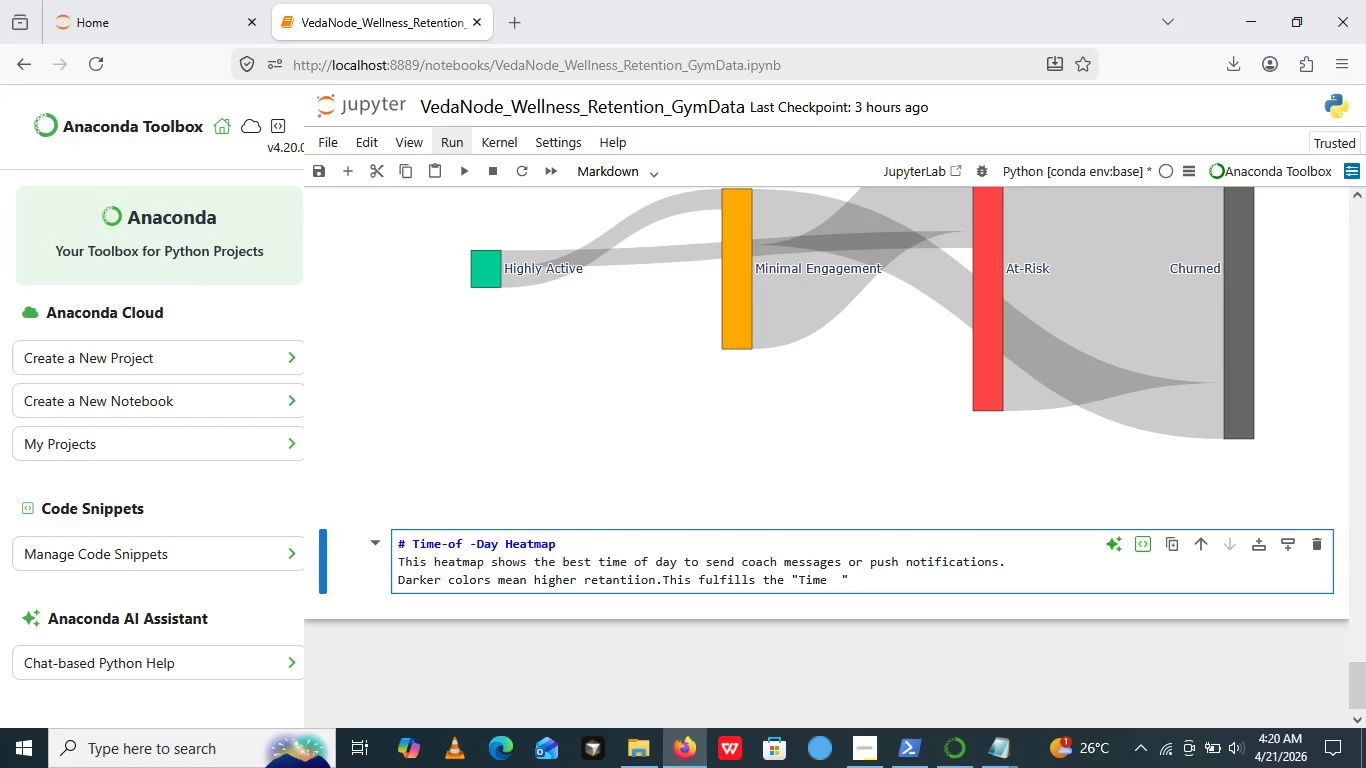 
type( )
key(Backspace)
type(-Series)
 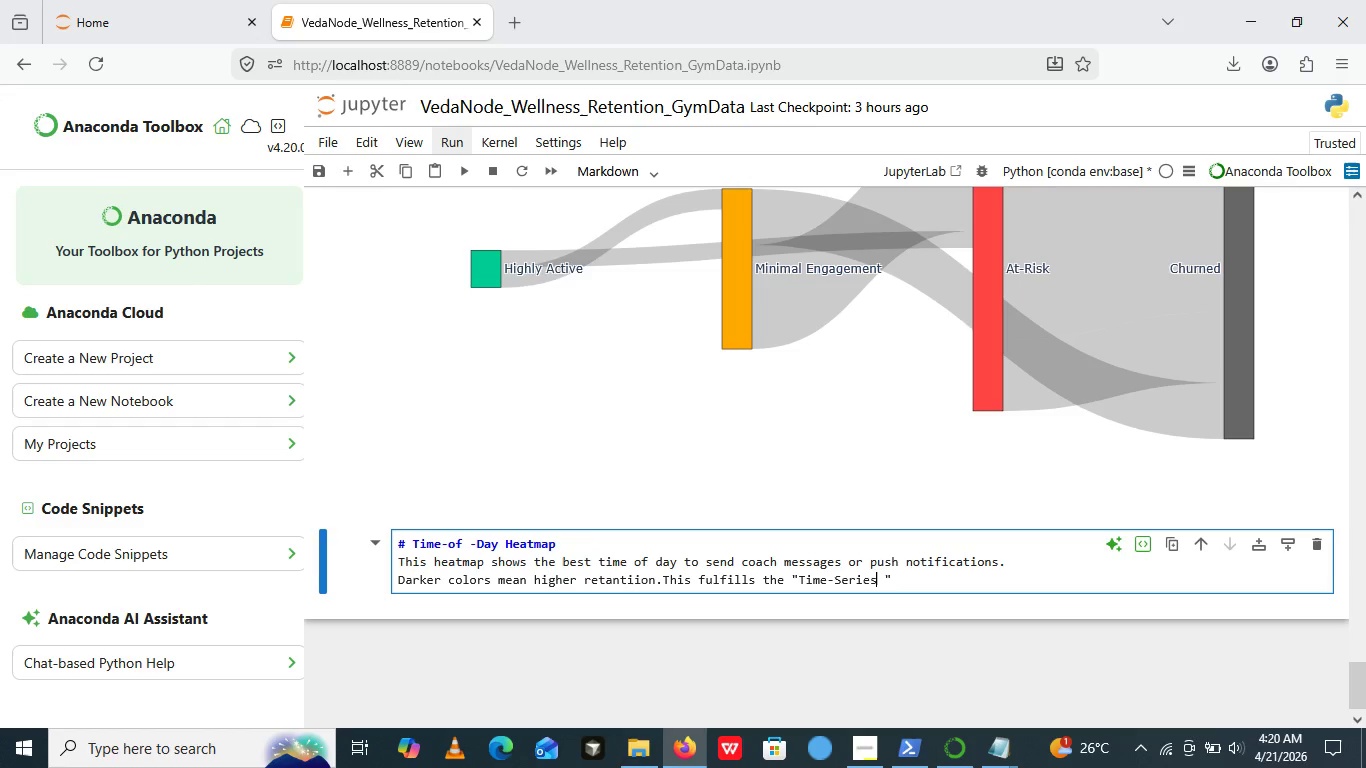 
wait(17.42)
 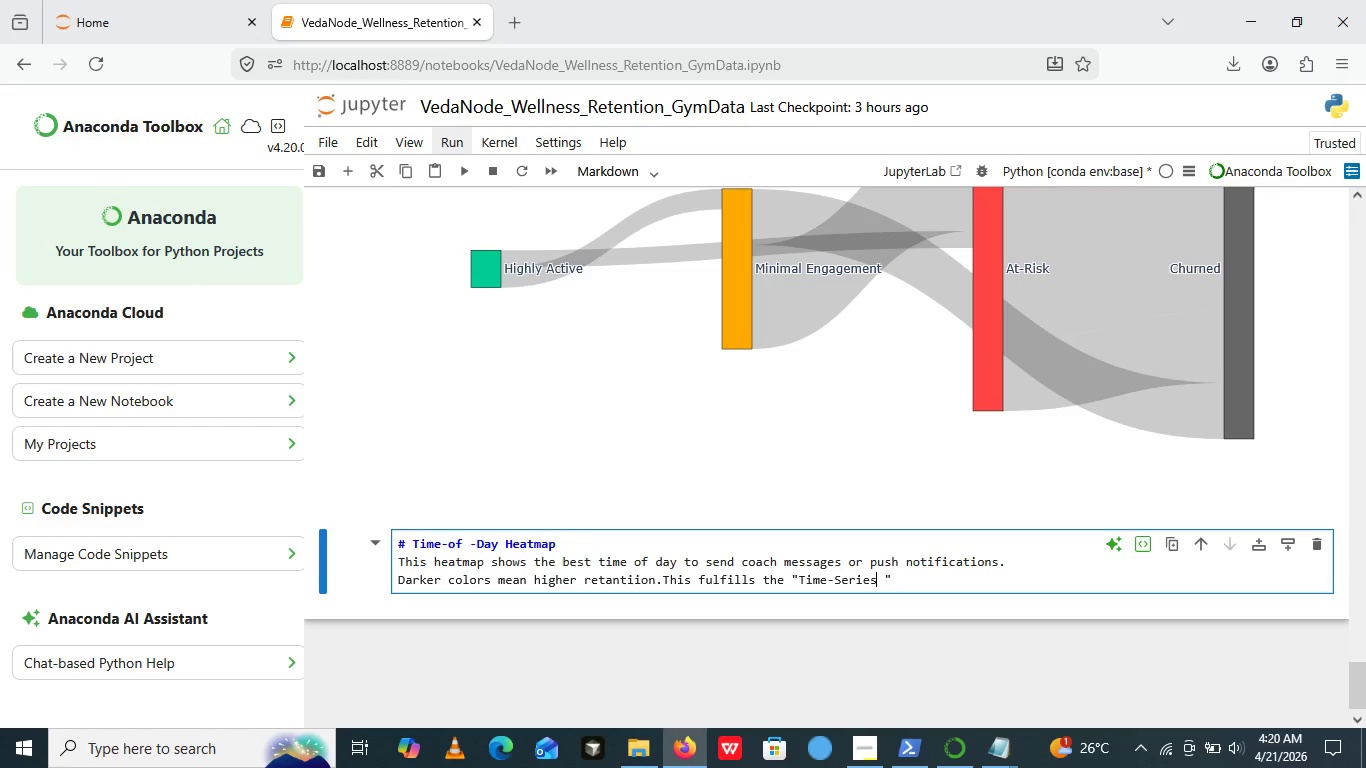 
key(Space)
 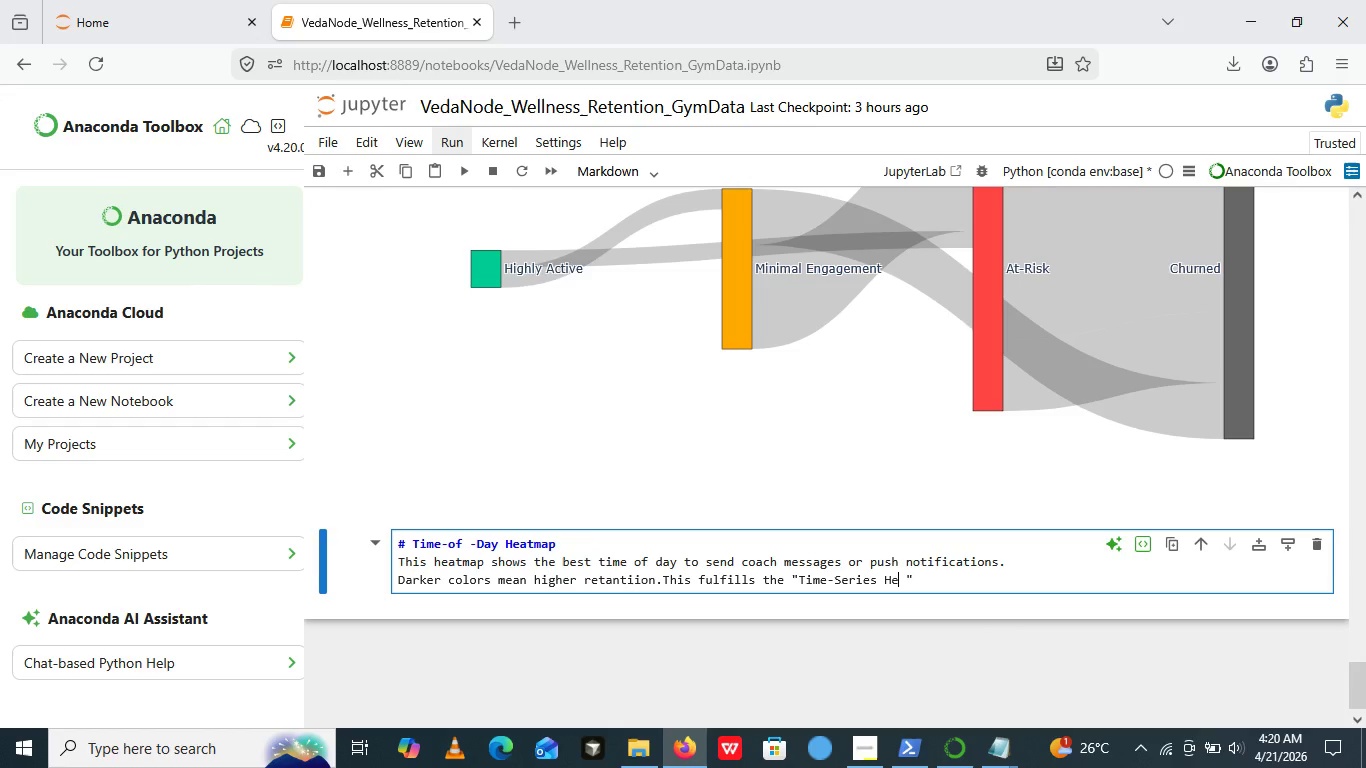 
type(Heat )
 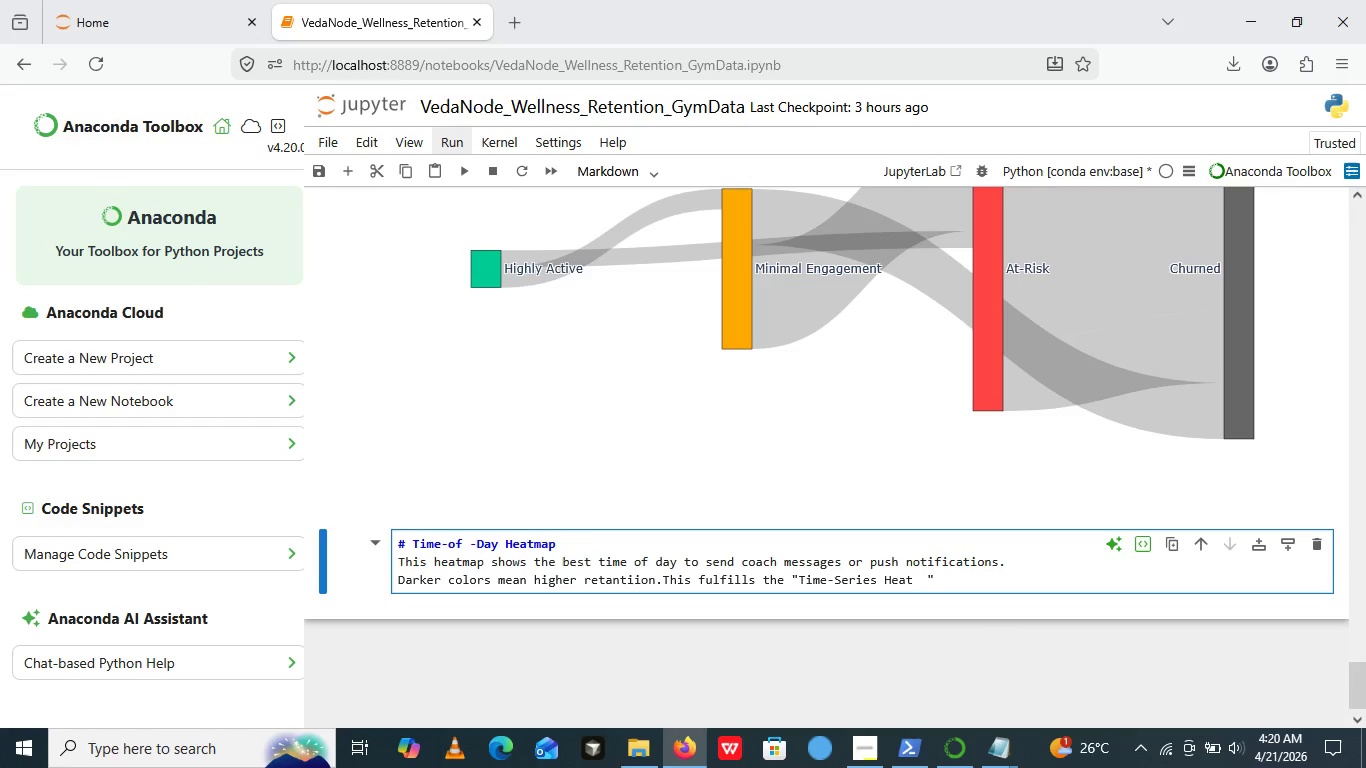 
wait(6.25)
 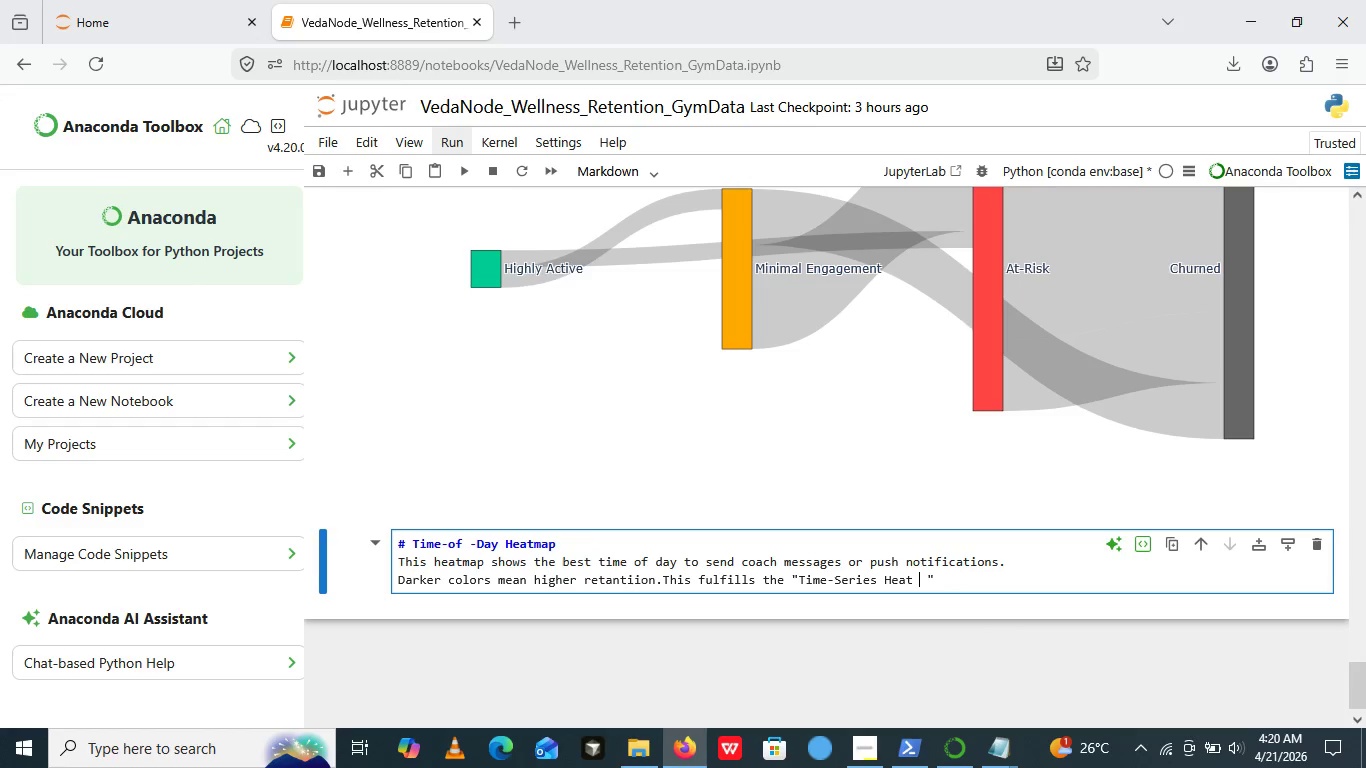 
key(Backspace)
type(map)
 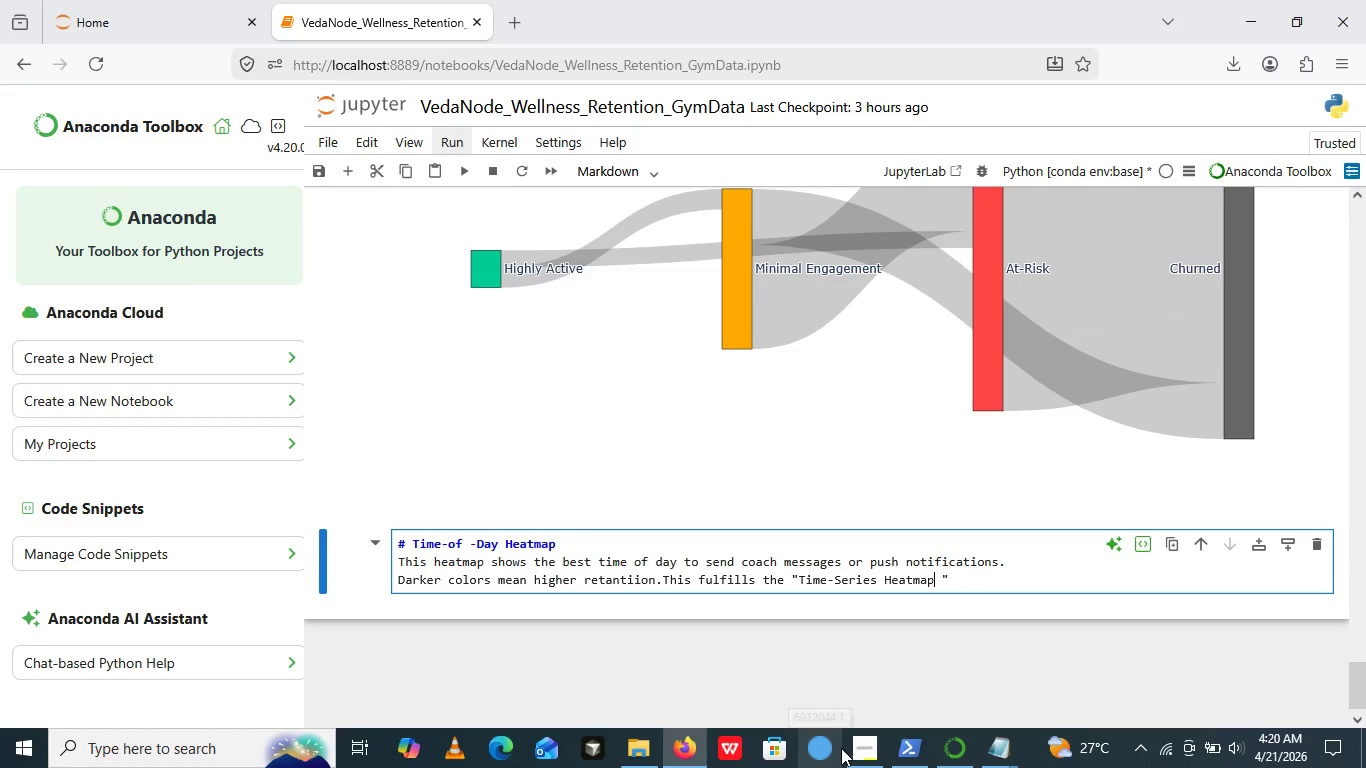 
wait(6.7)
 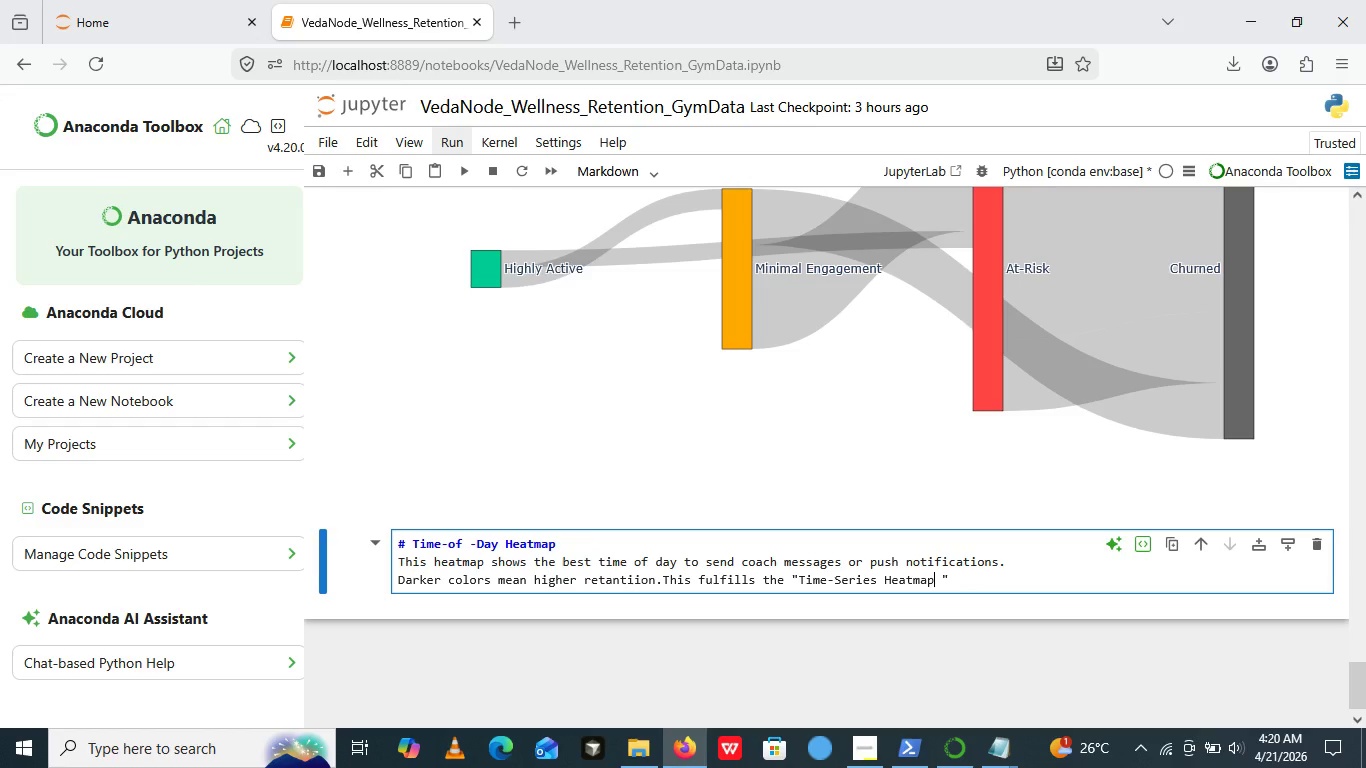 
type(a requrment)
 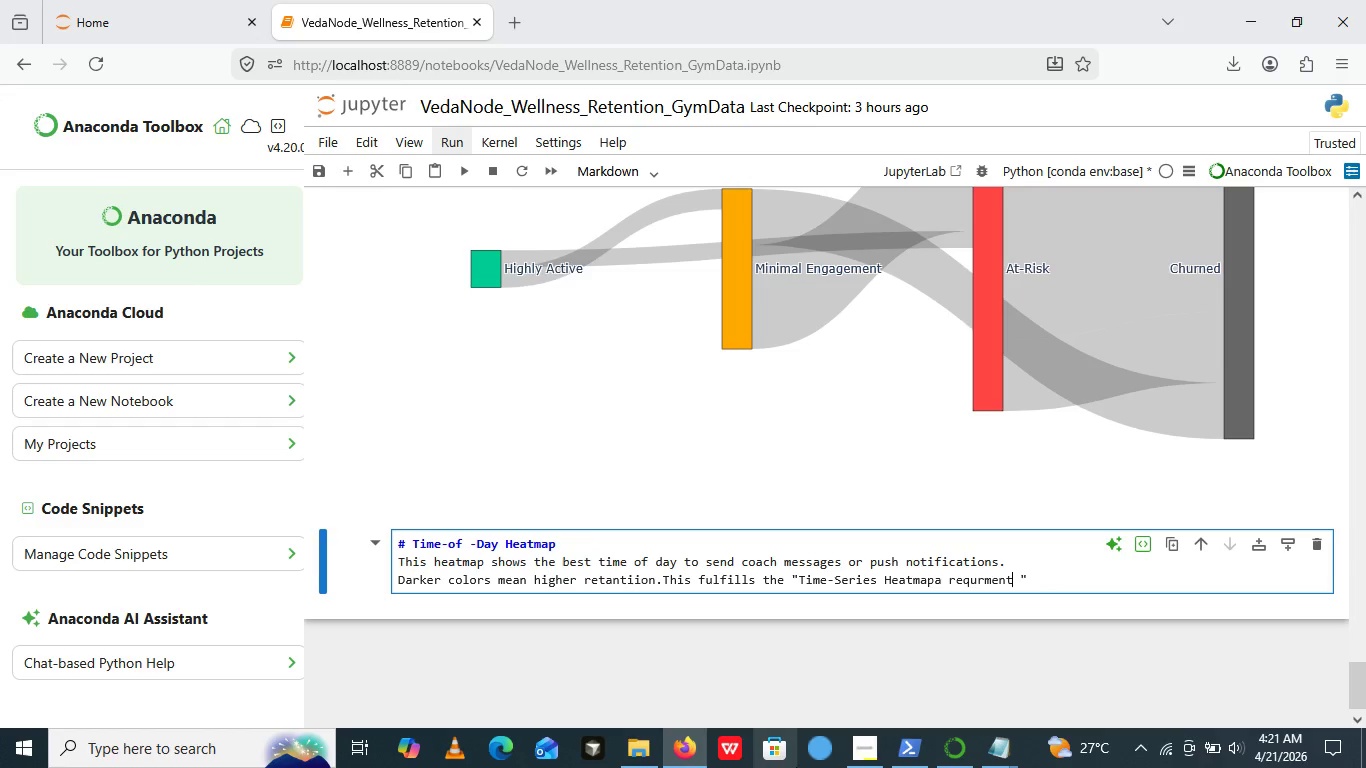 
wait(38.22)
 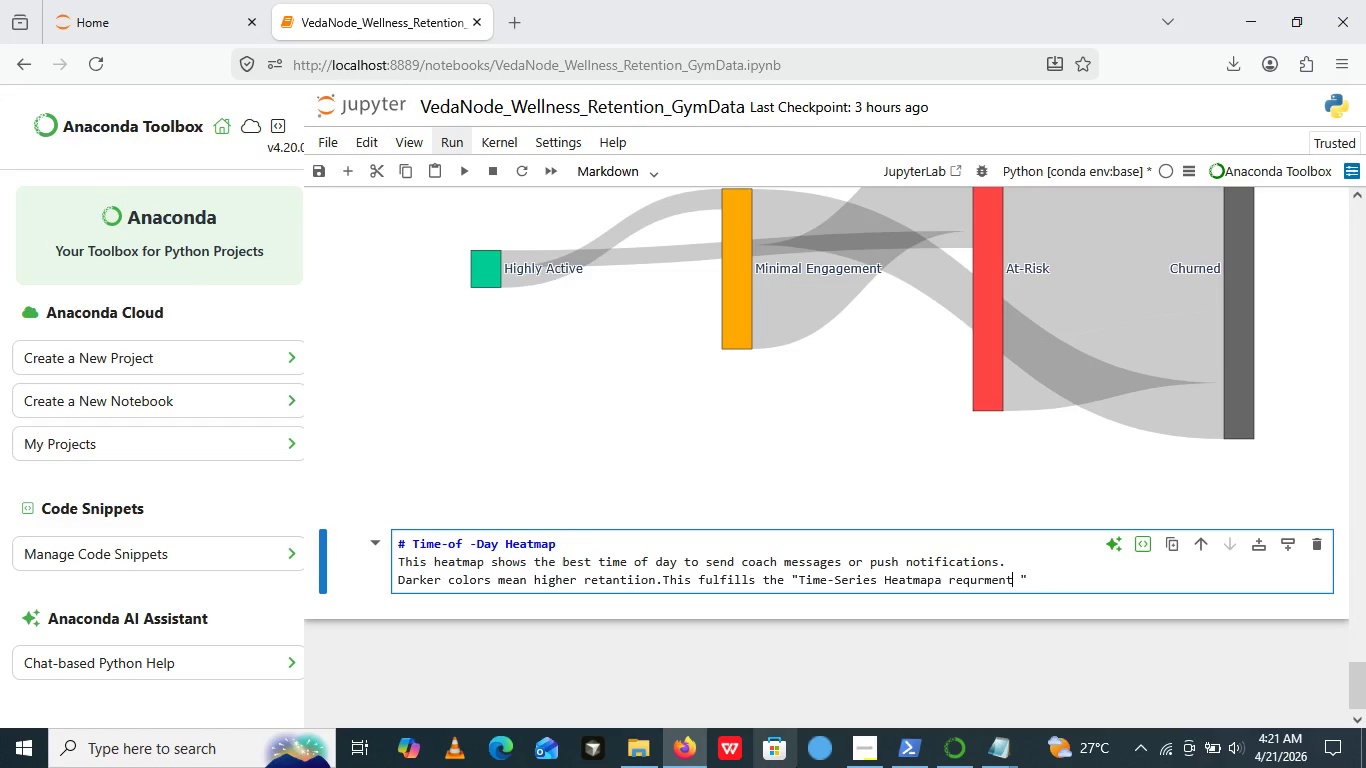 
mouse_move([713, 767])
 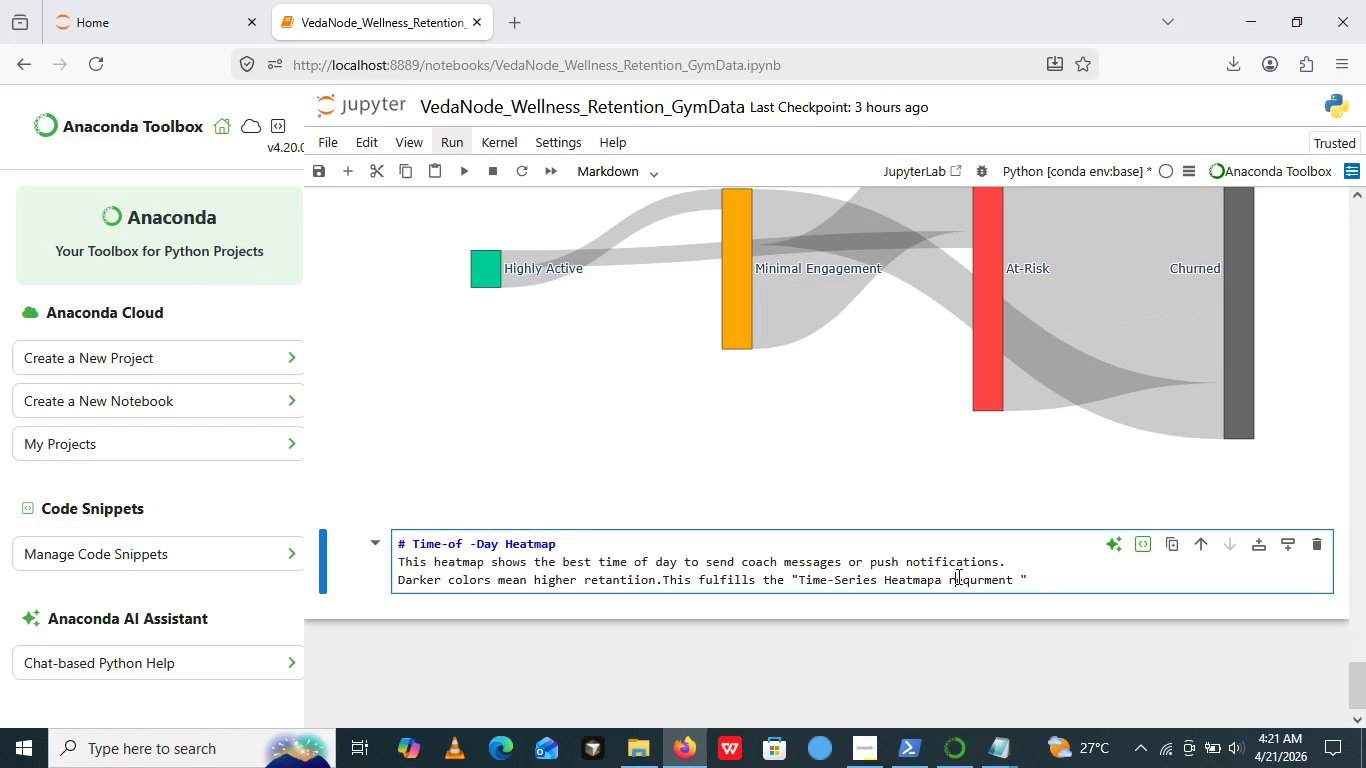 
left_click([957, 576])
 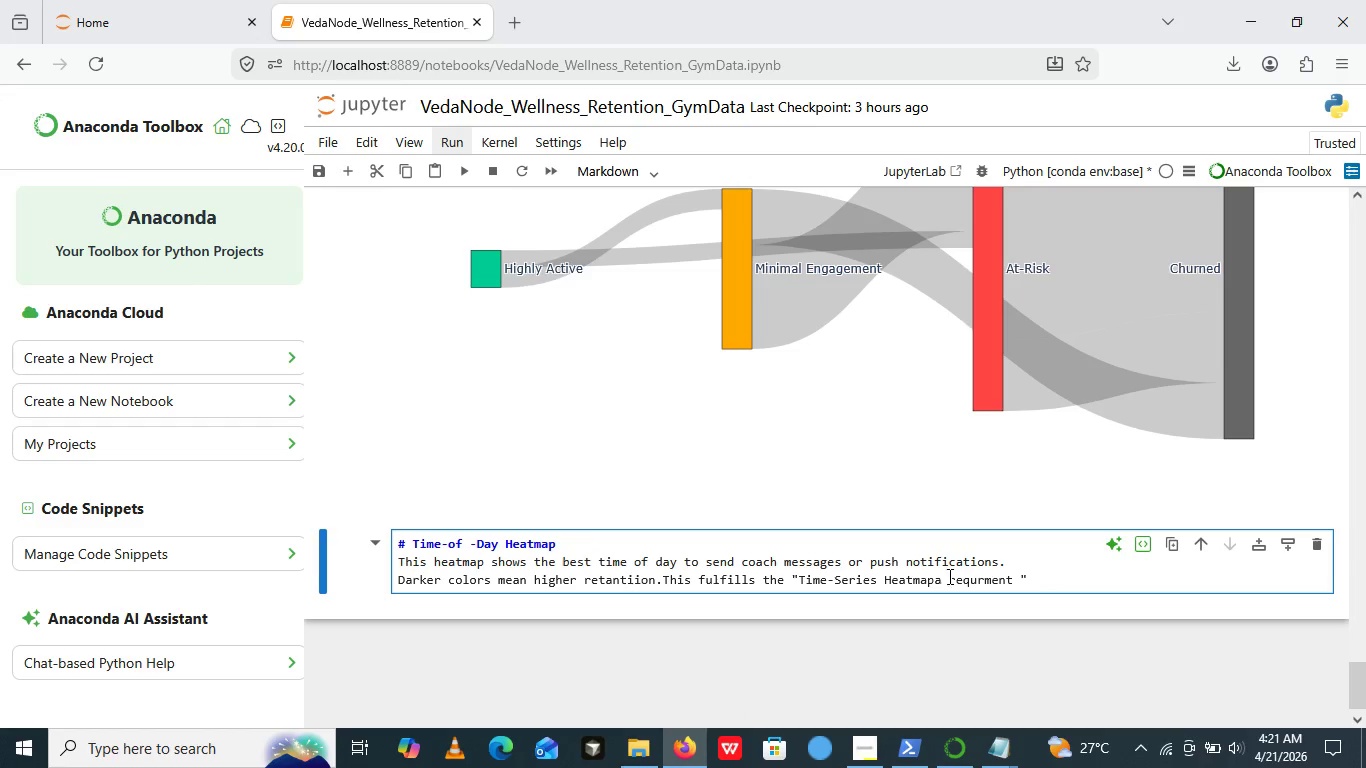 
left_click([948, 576])
 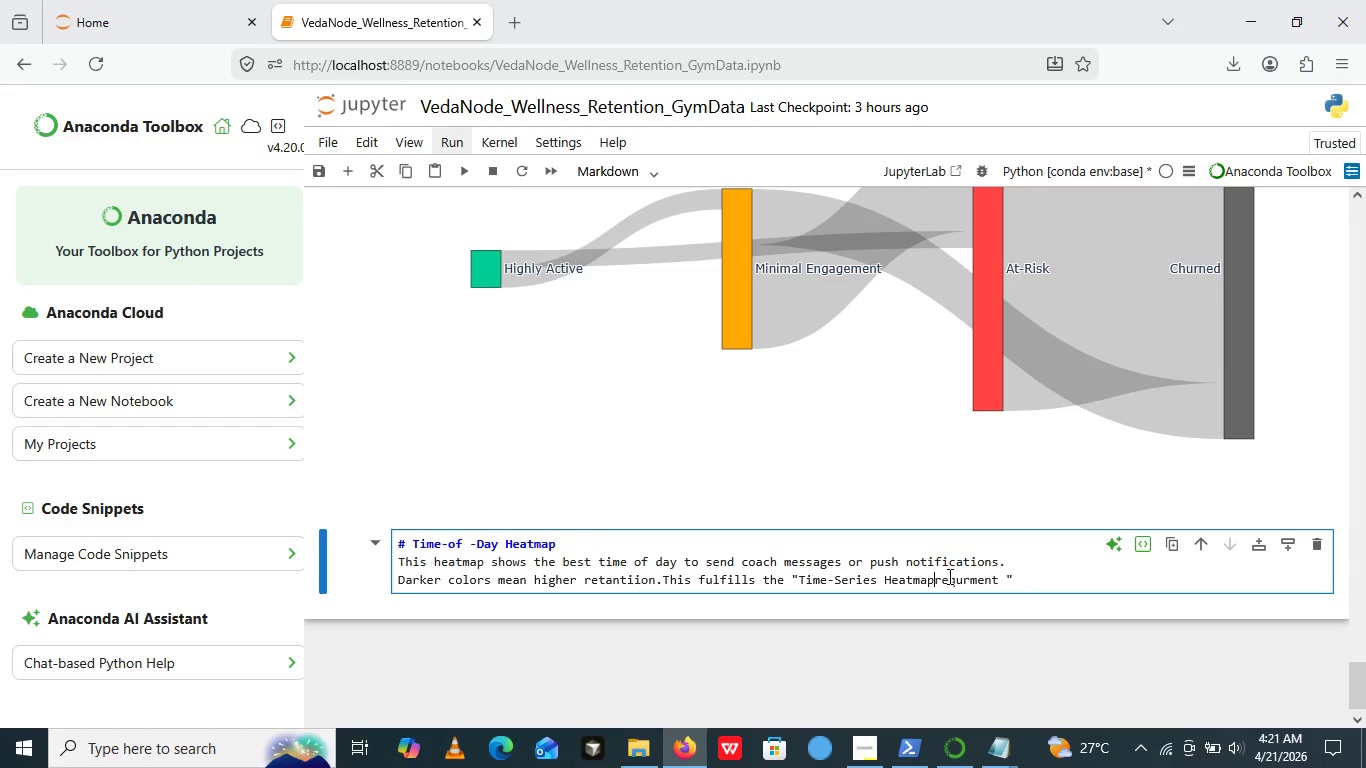 
key(Backspace)
 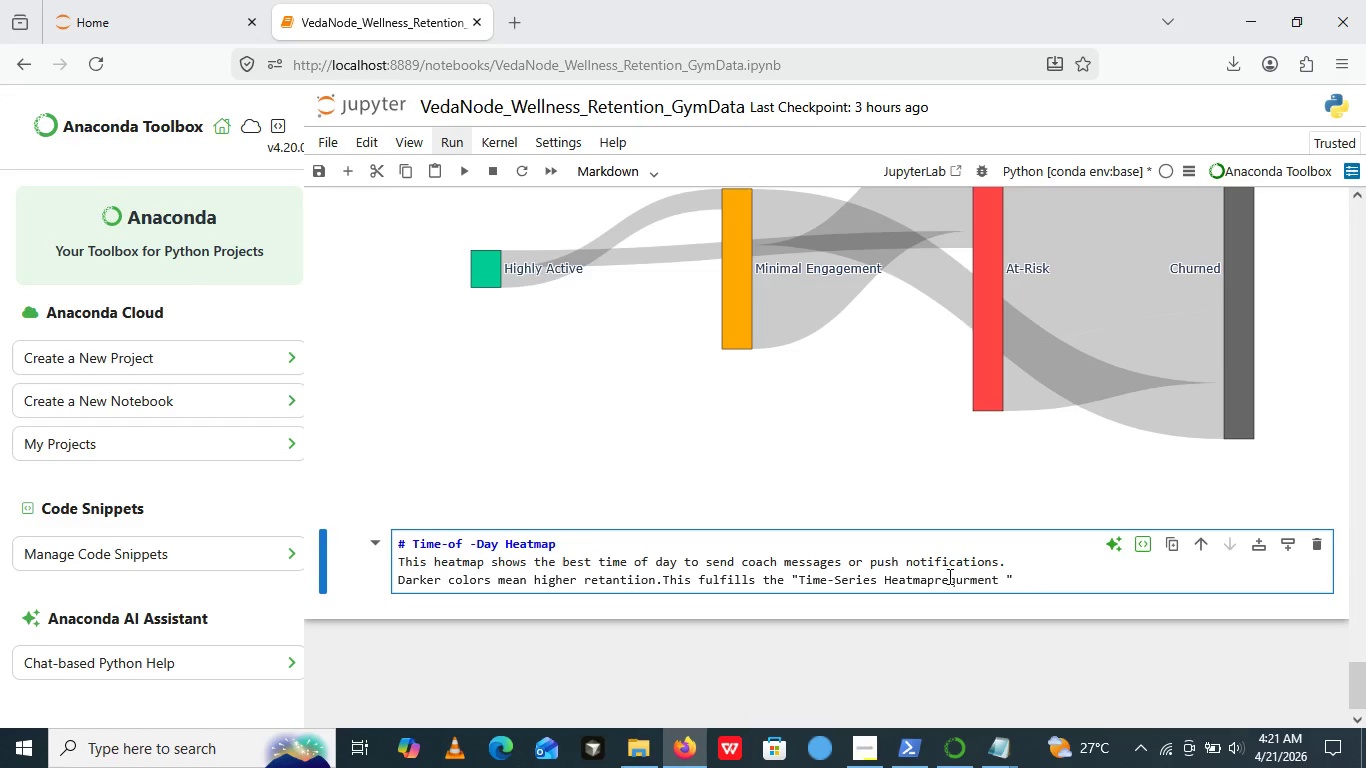 
key(Backspace)
 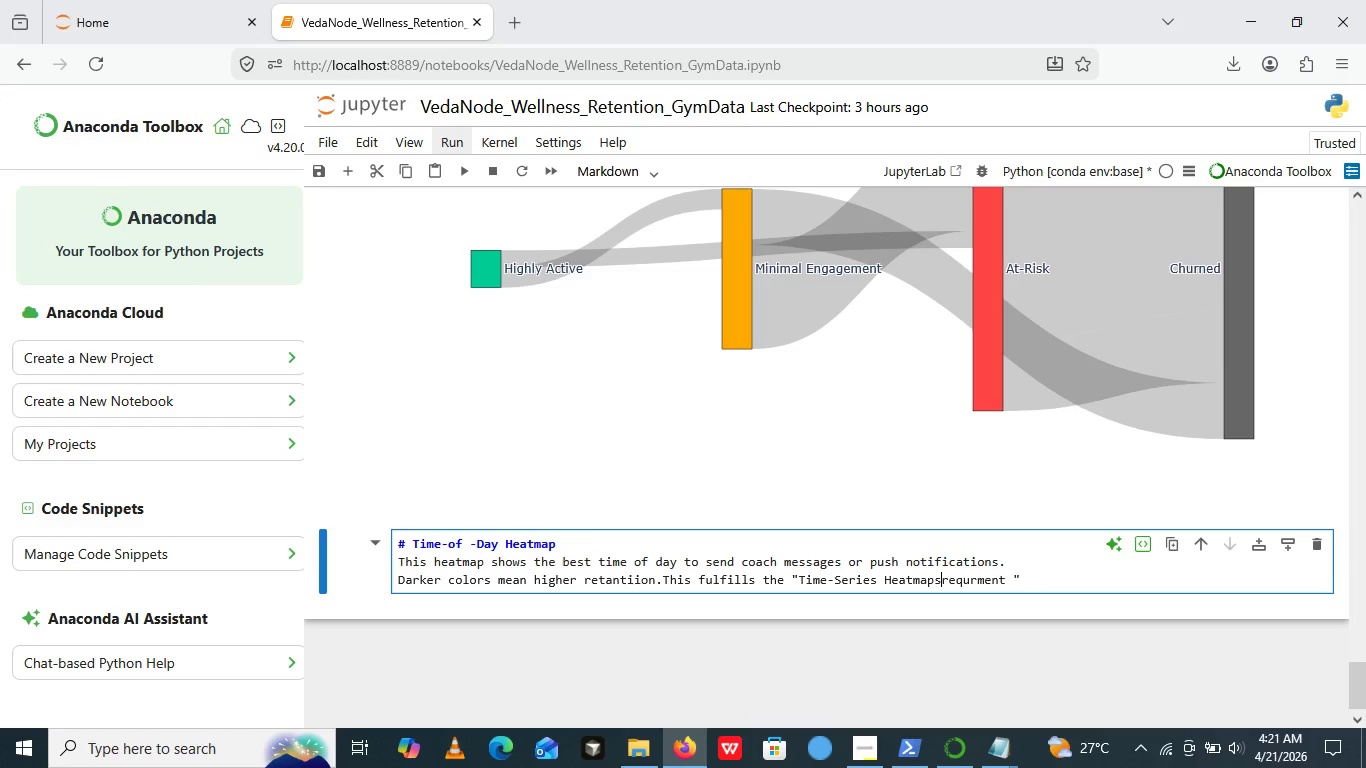 
key(S)
 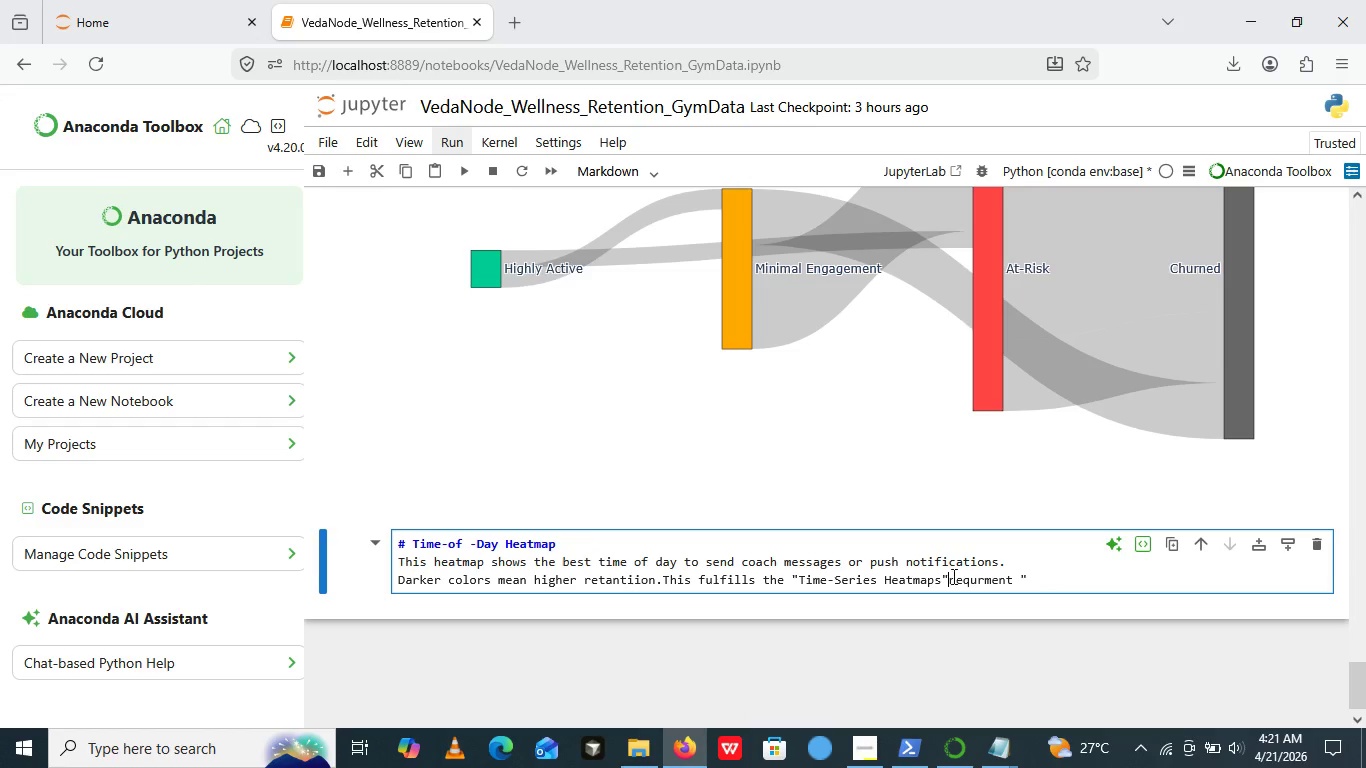 
key(Shift+Quote)
 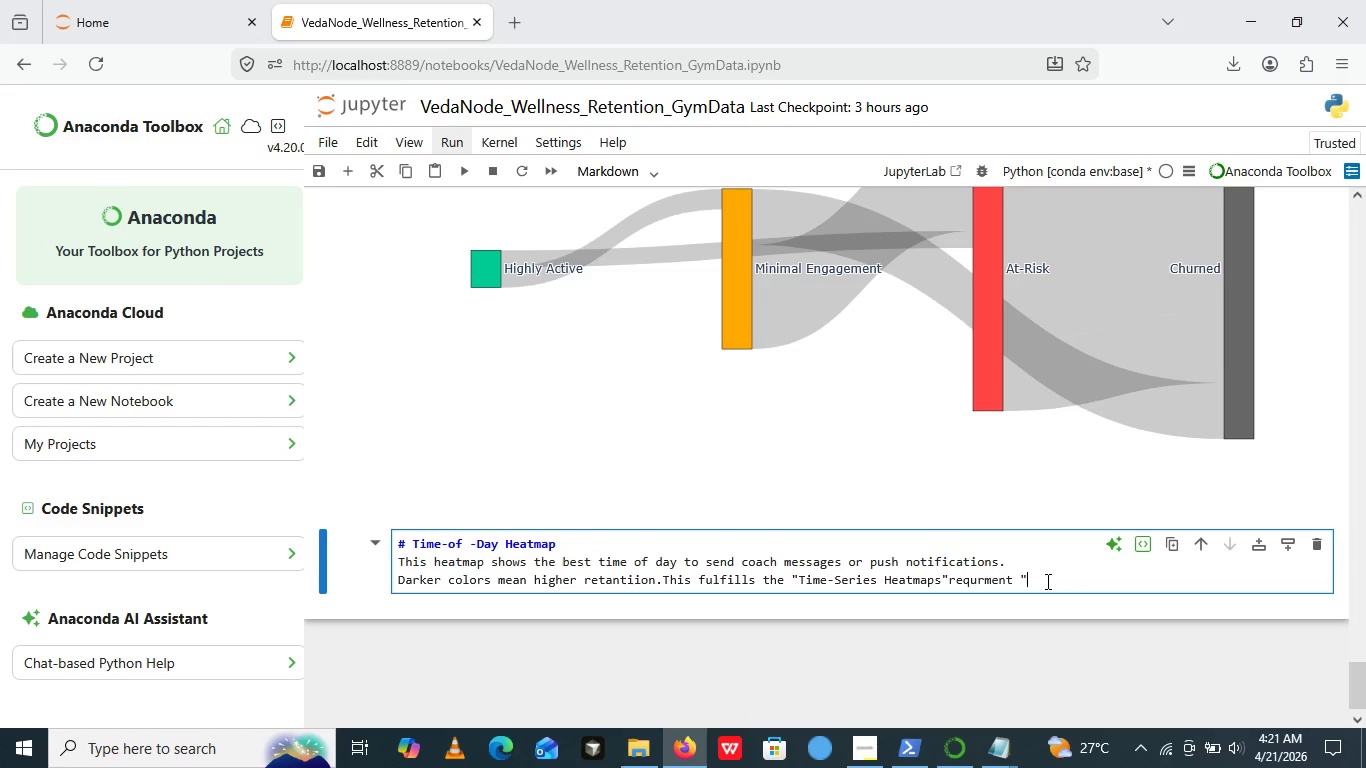 
left_click([1046, 581])
 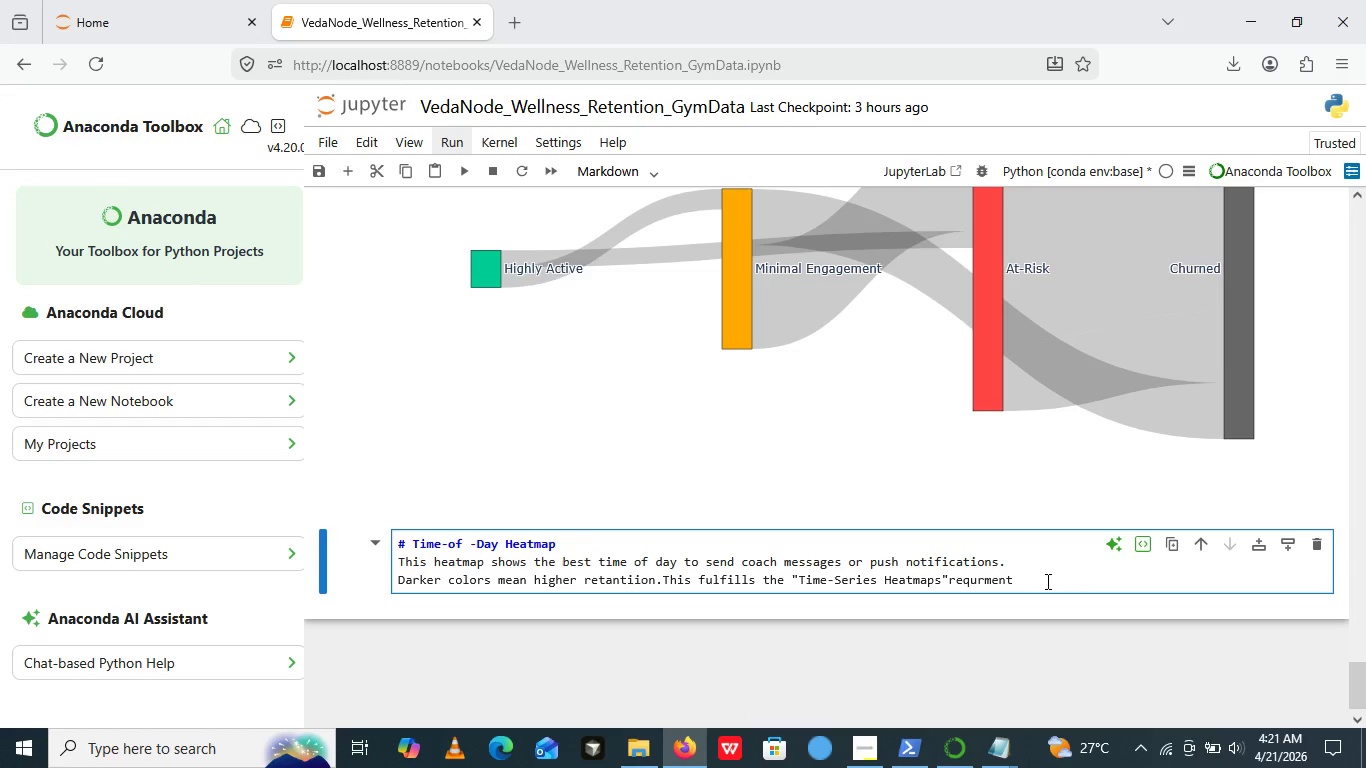 
key(Backspace)
 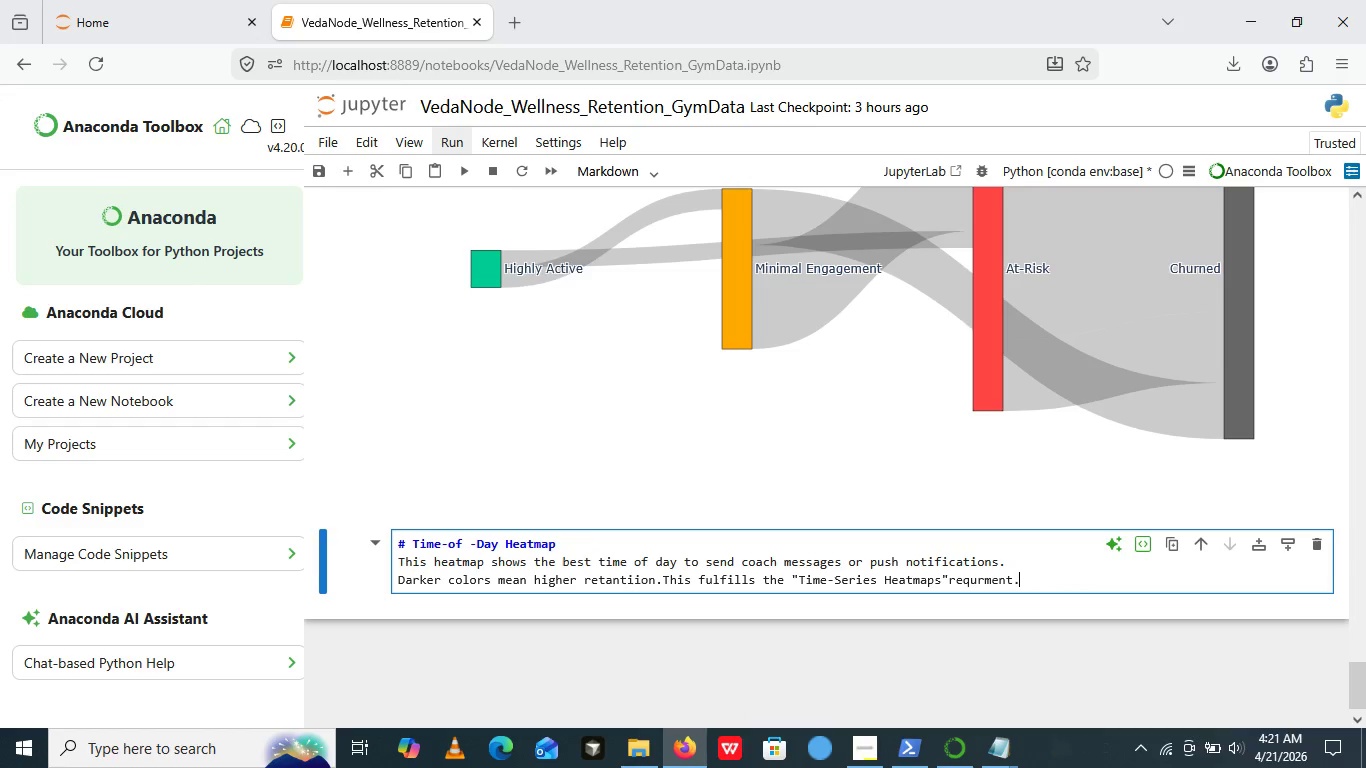 
key(Backspace)
 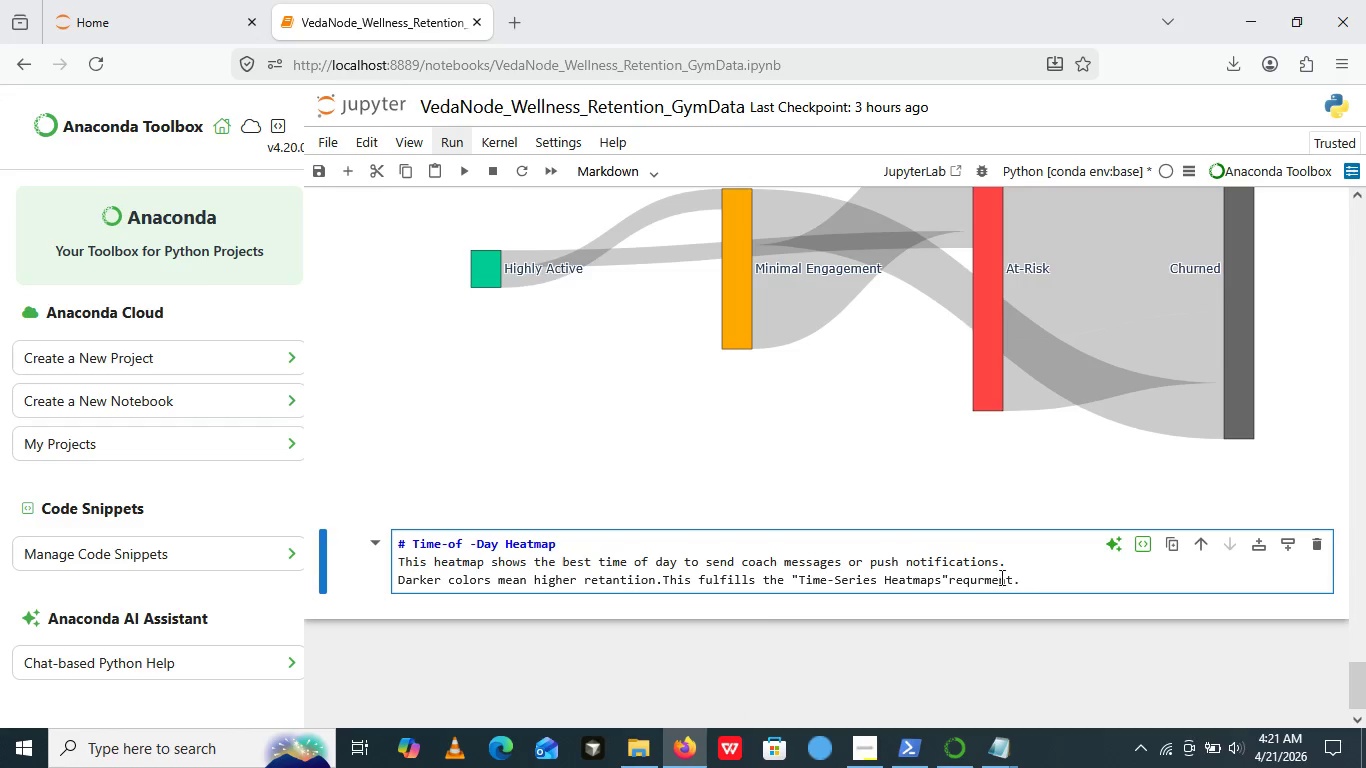 
key(Period)
 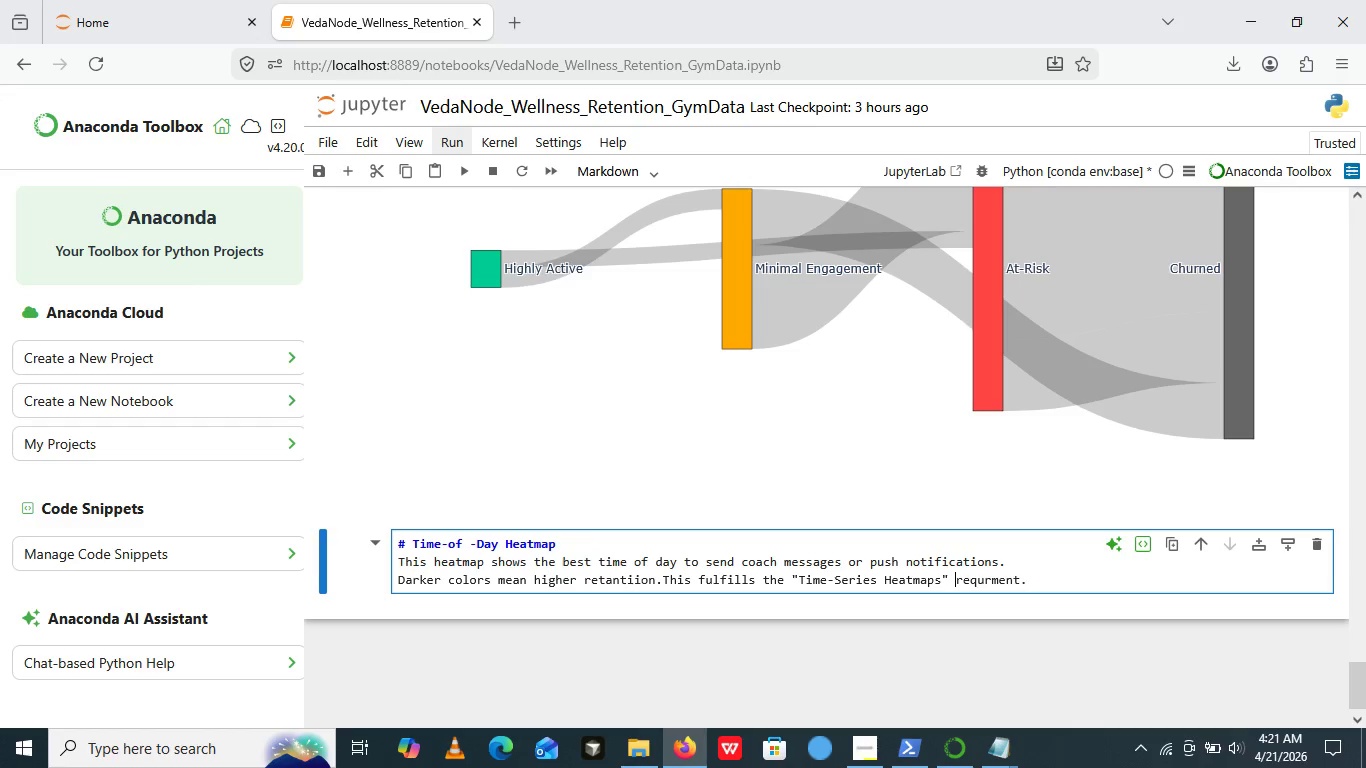 
left_click([951, 581])
 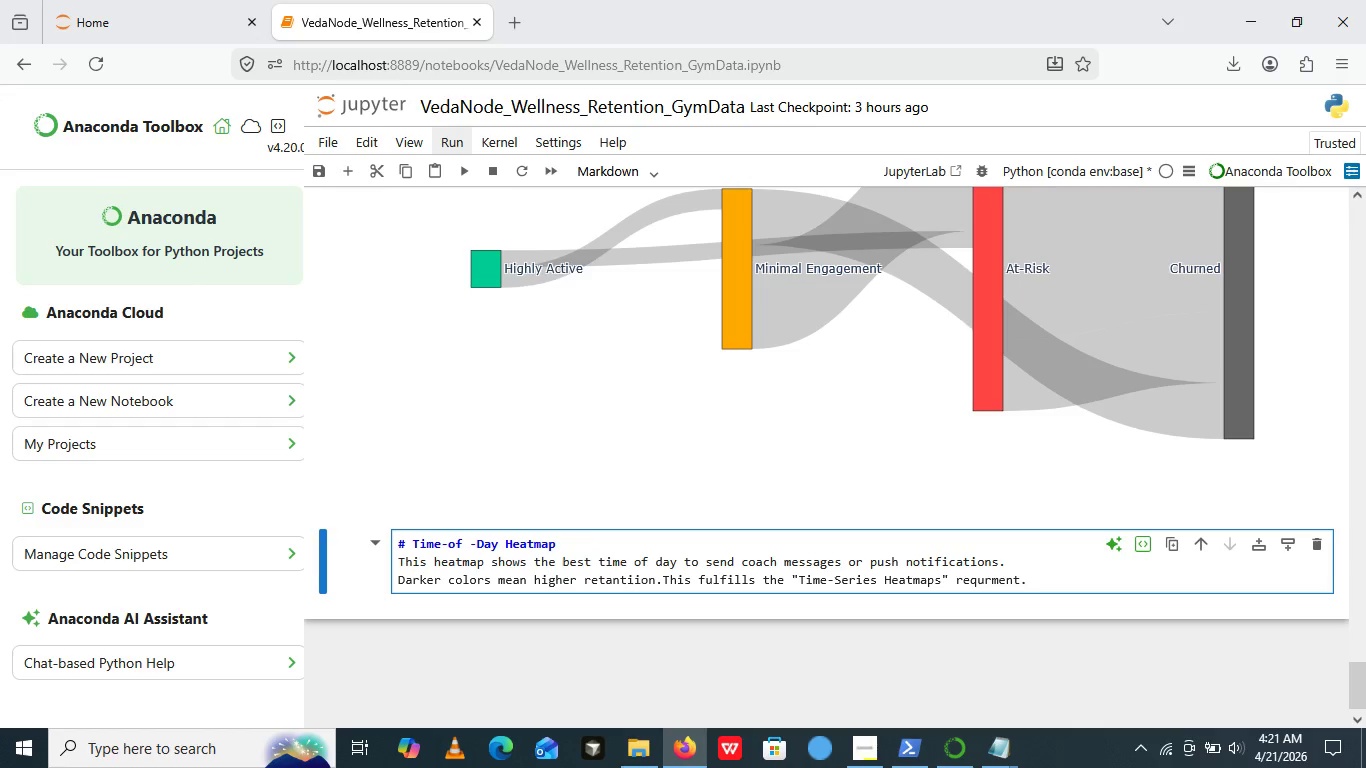 
key(Space)
 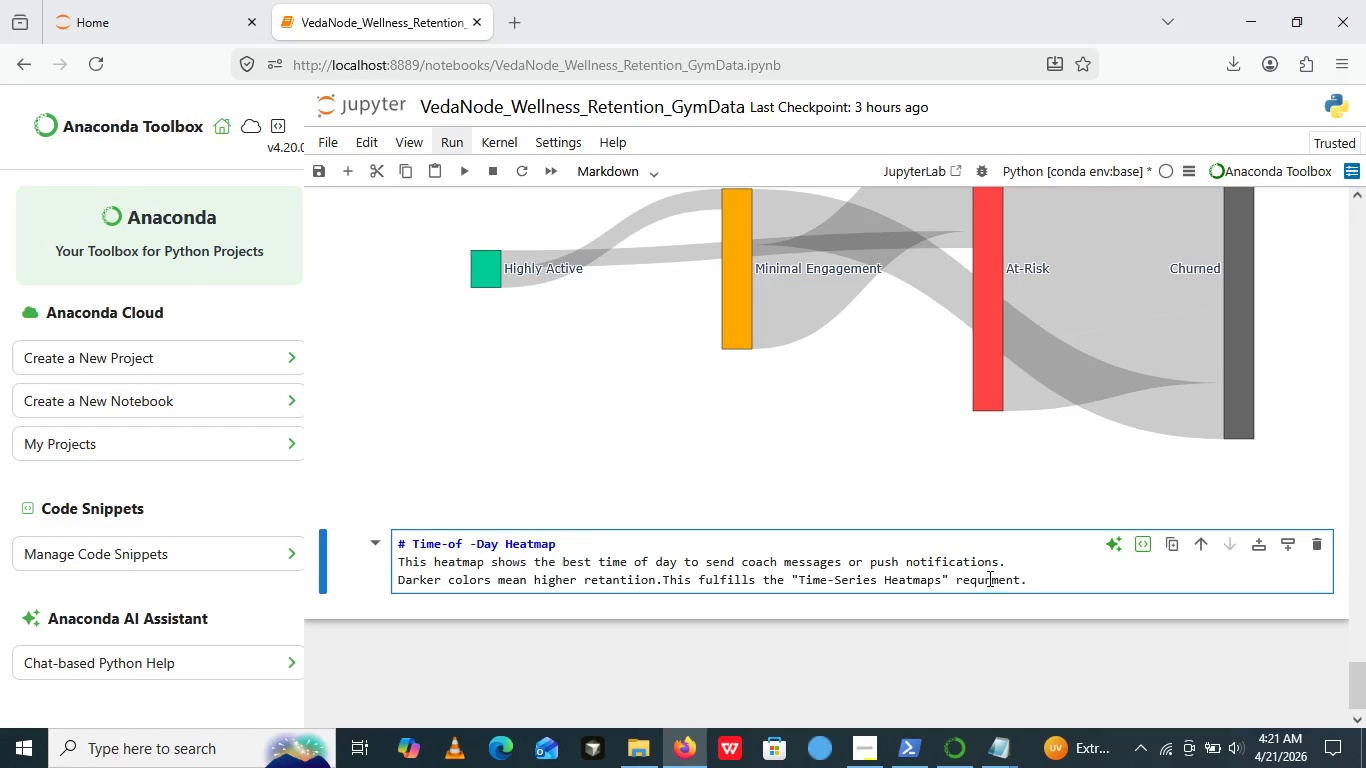 
left_click([985, 577])
 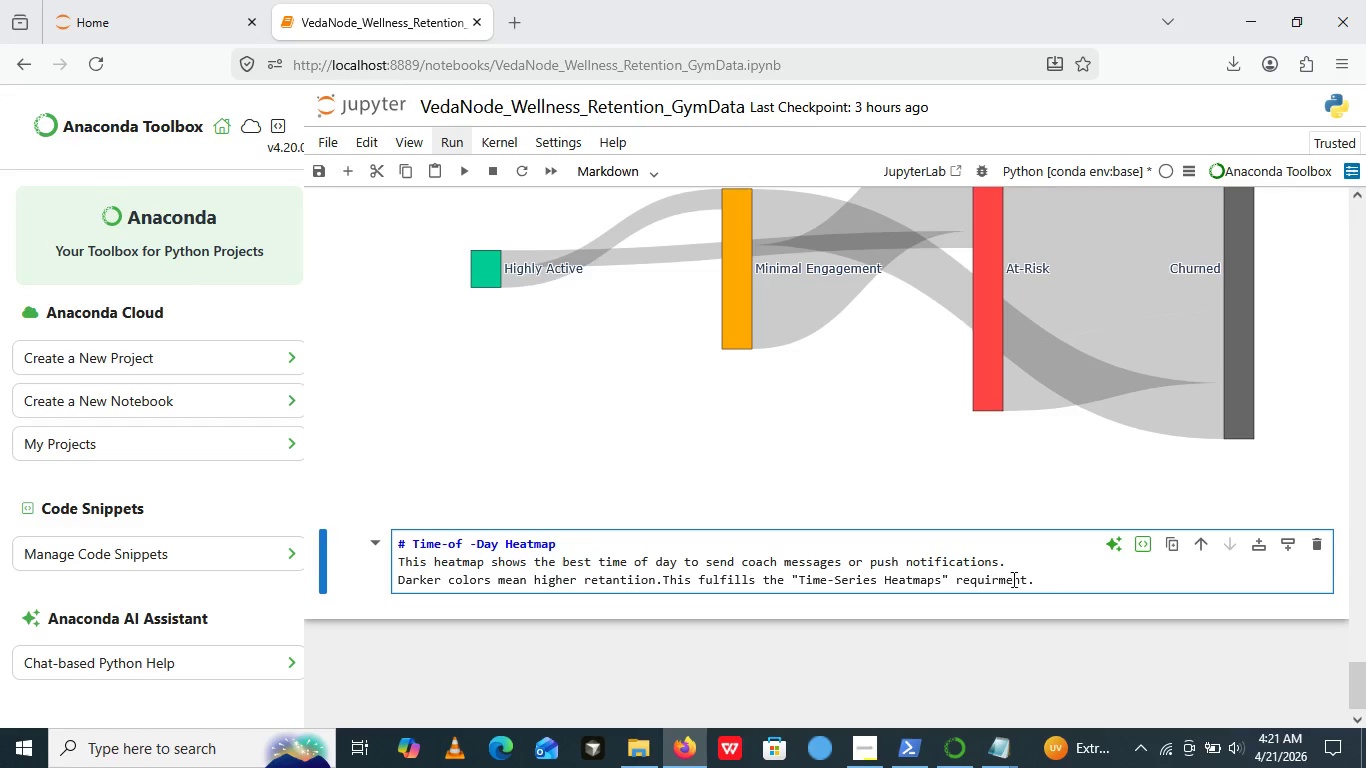 
key(I)
 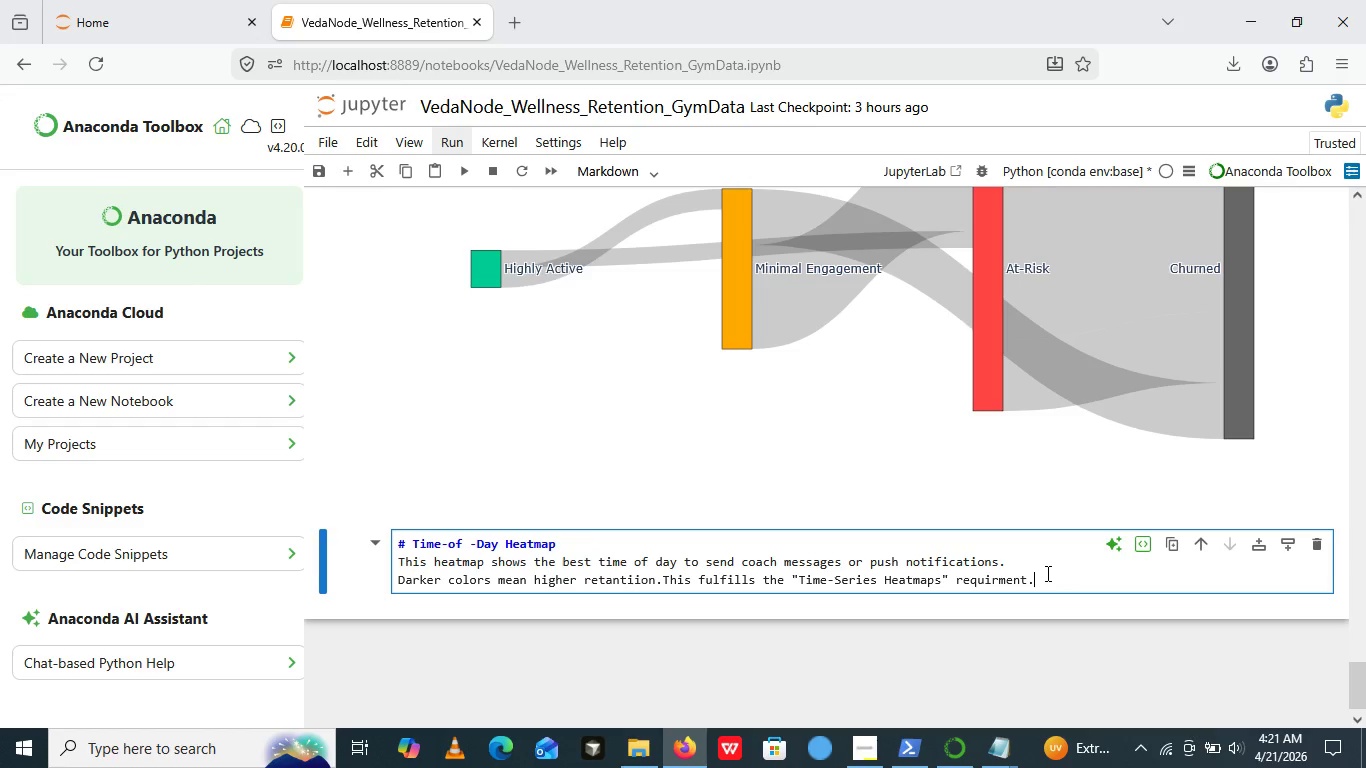 
left_click([1046, 573])
 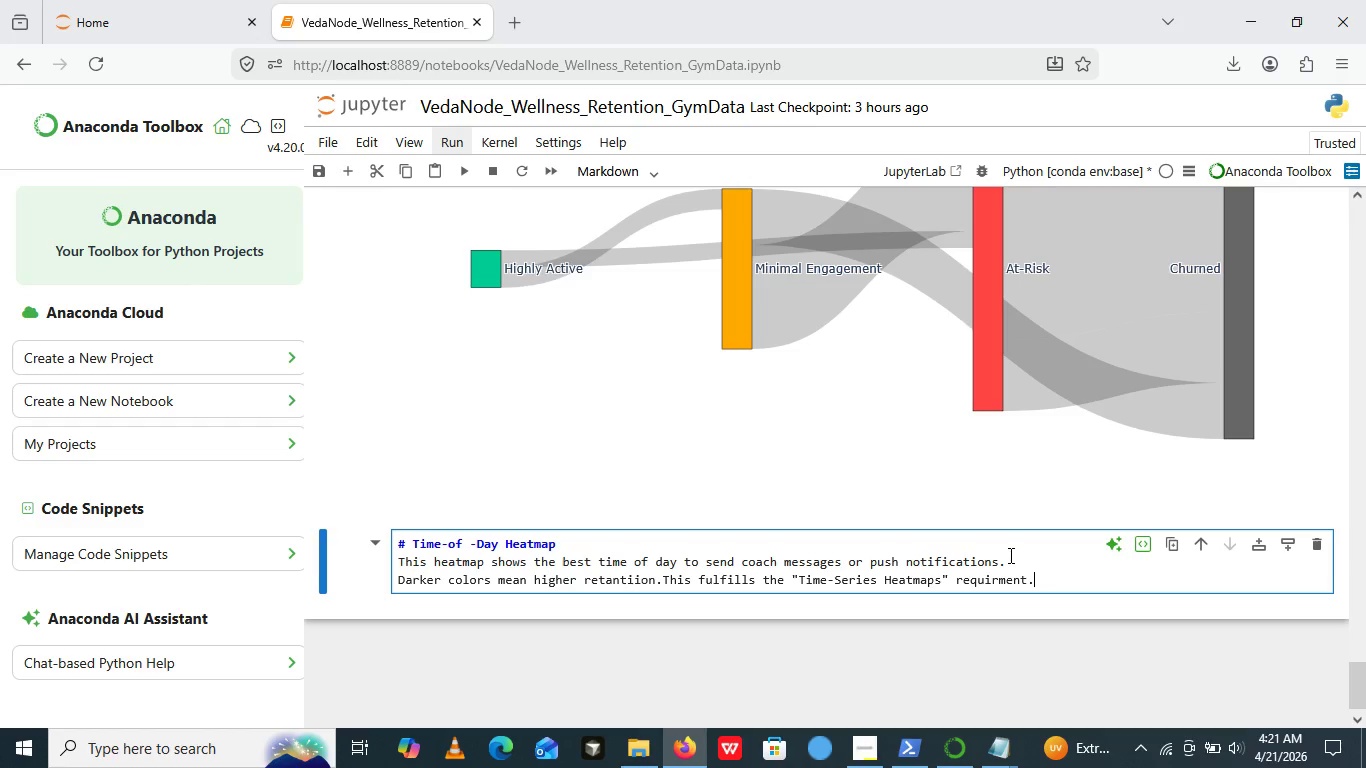 
left_click([1008, 554])
 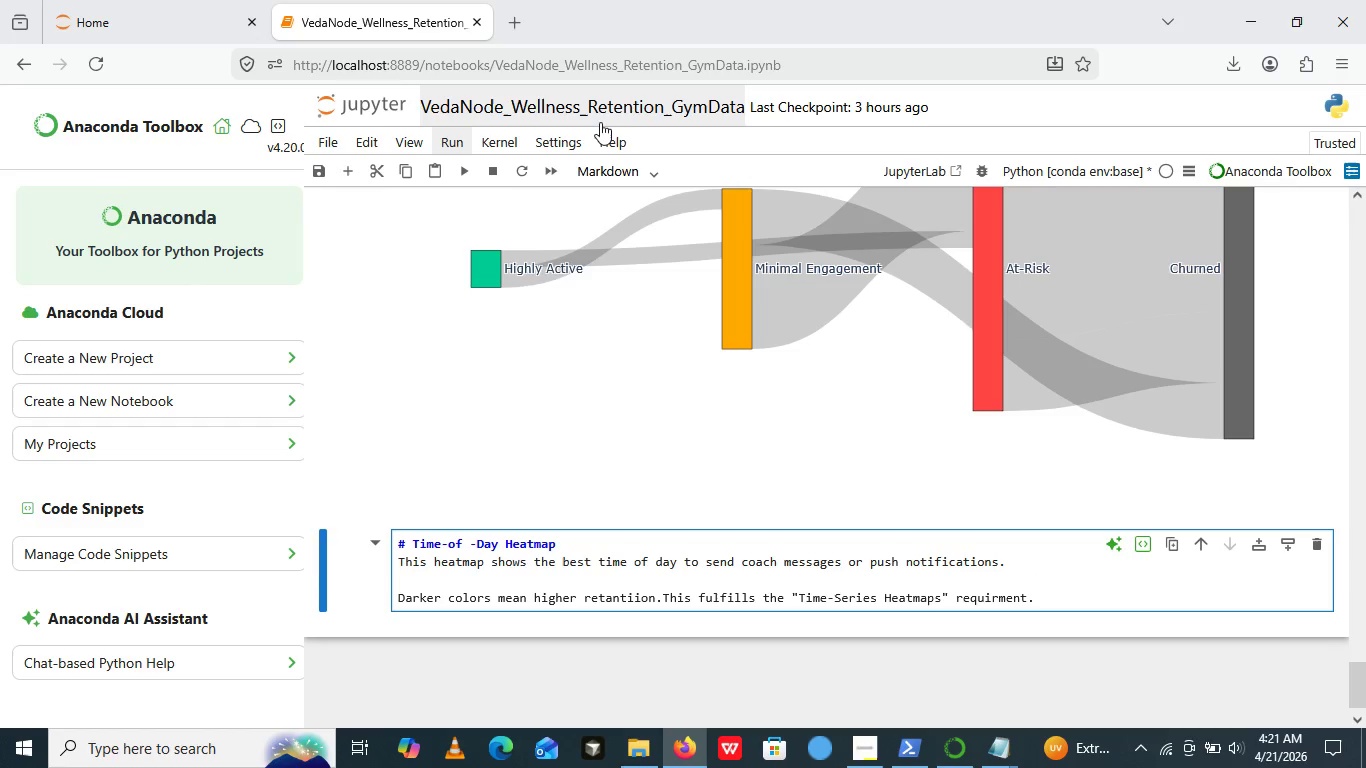 
key(Enter)
 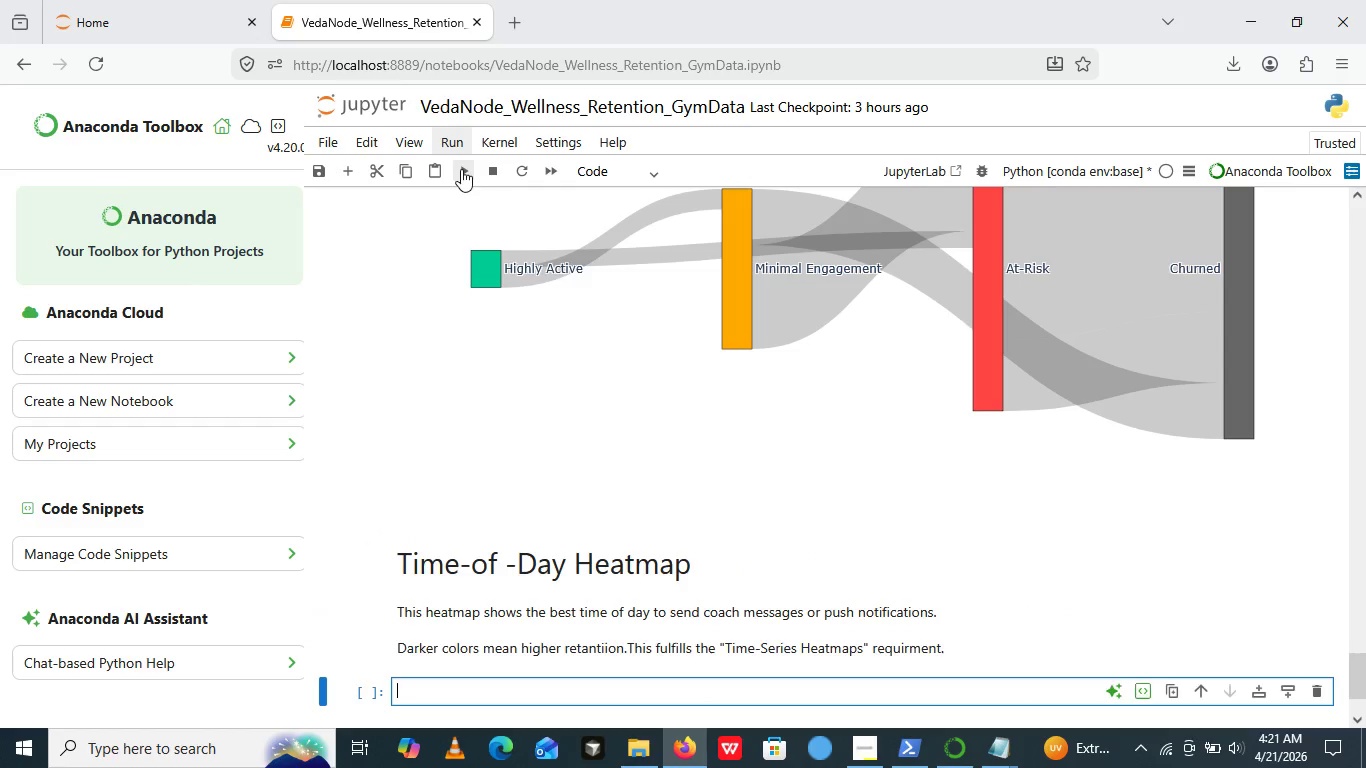 
left_click([461, 169])
 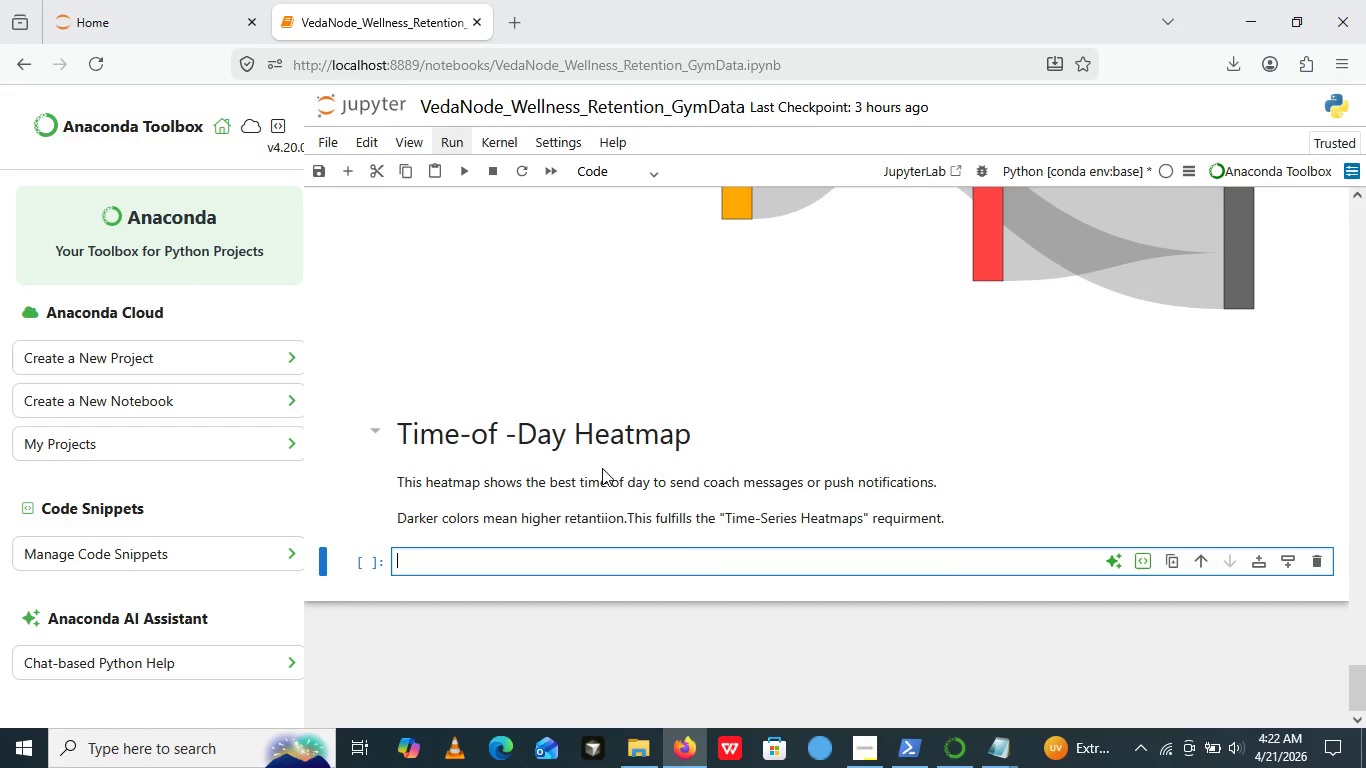 
wait(47.24)
 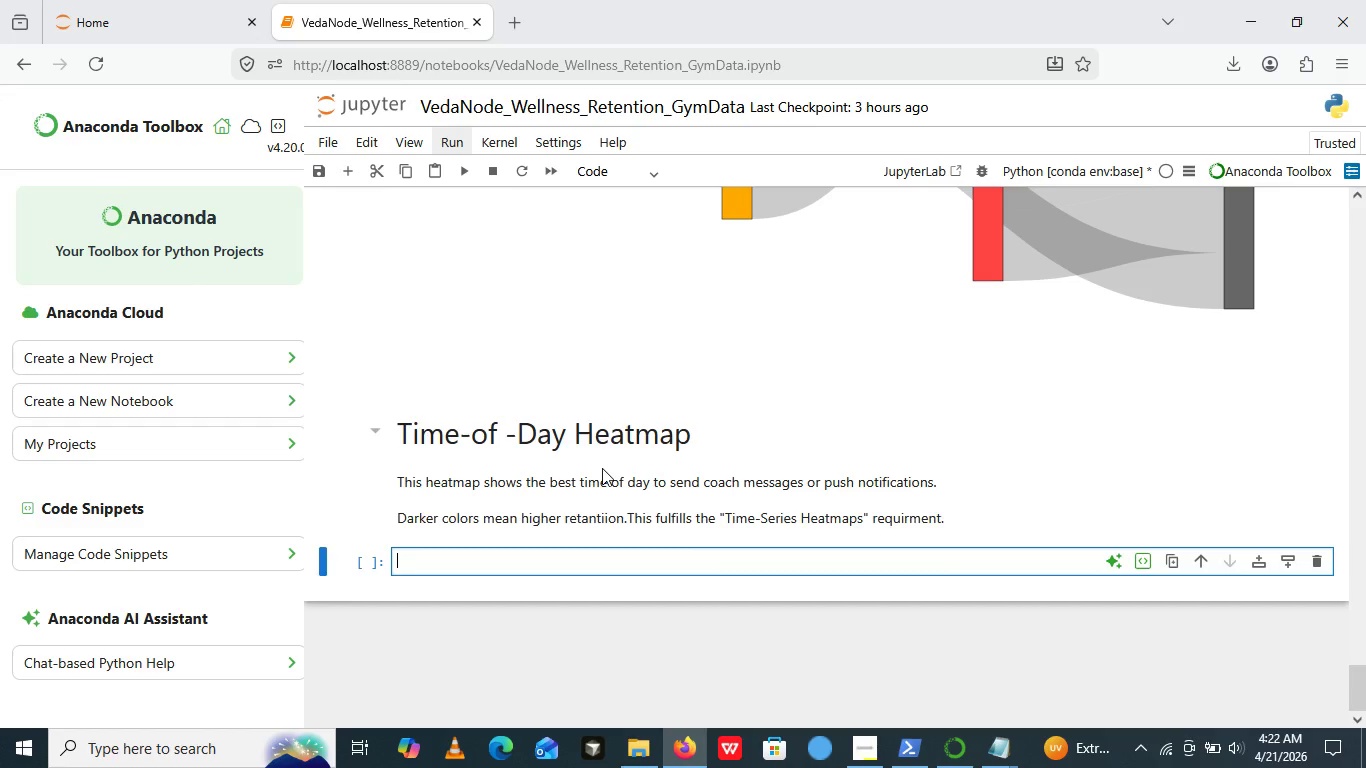 
type(fig_eat)
key(Backspace)
key(Backspace)
key(Backspace)
type(heat)
 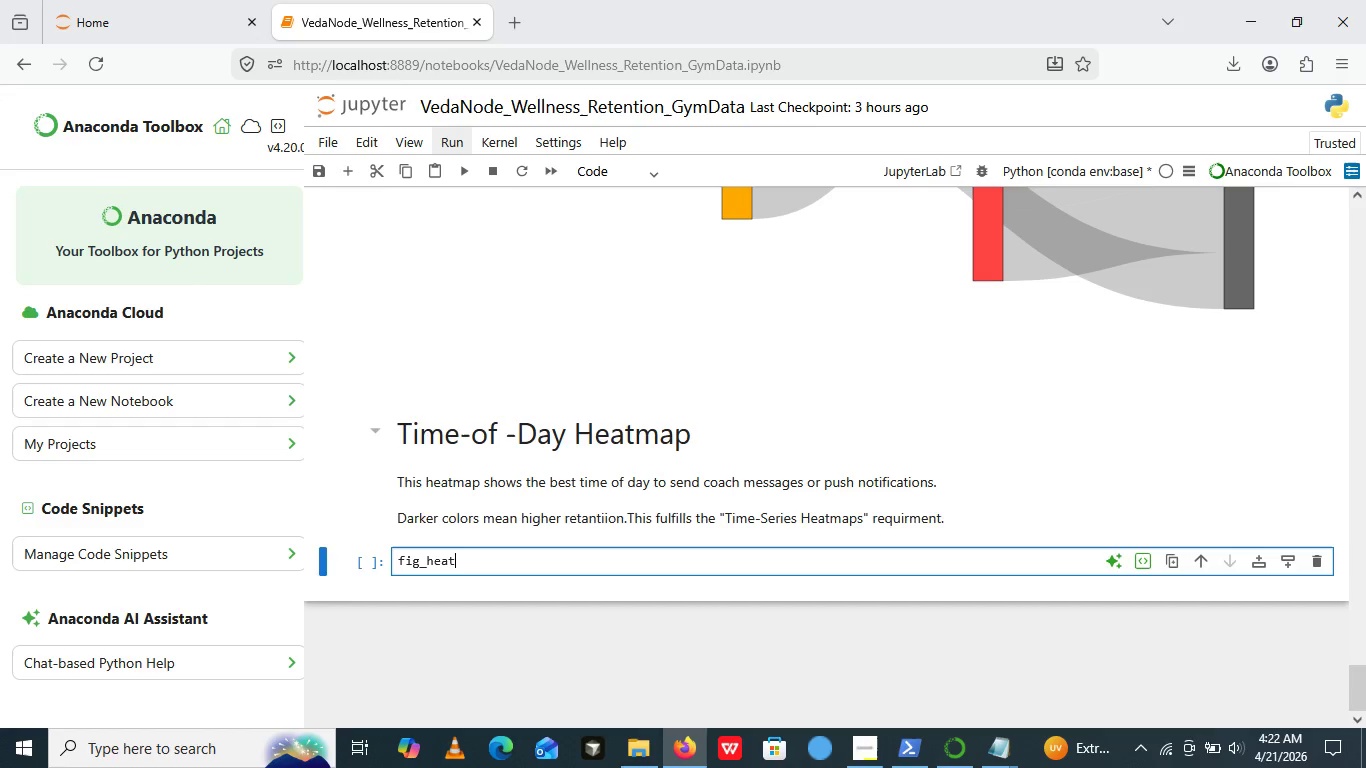 
wait(21.2)
 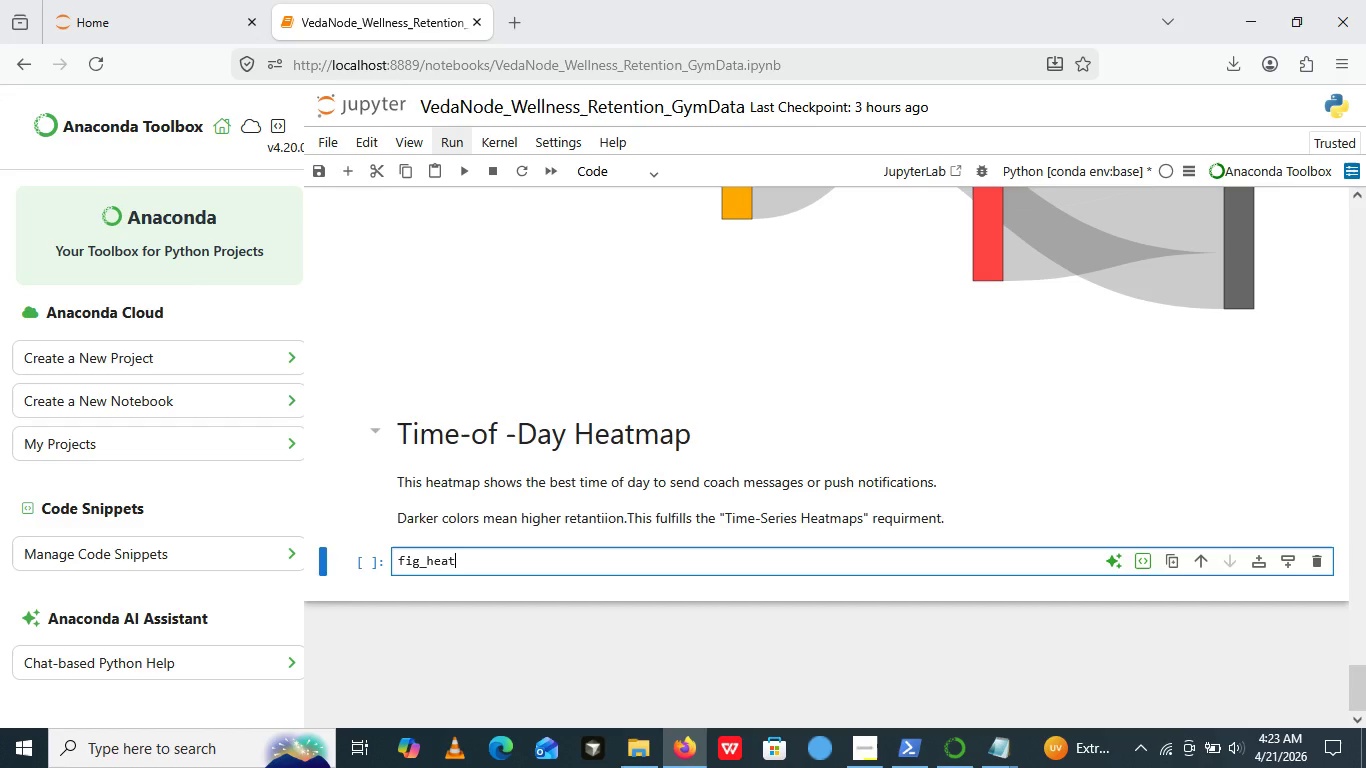 
key(Backspace)
 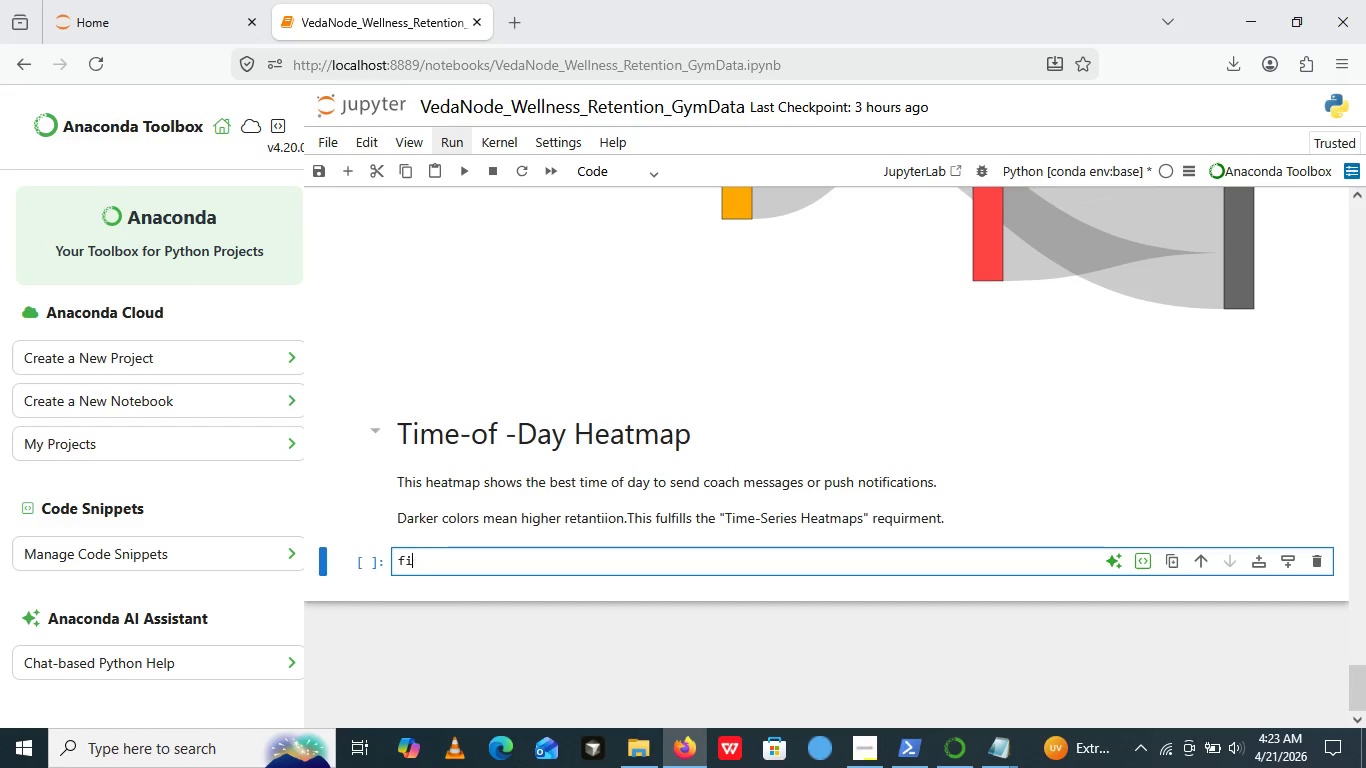 
key(Backspace)
 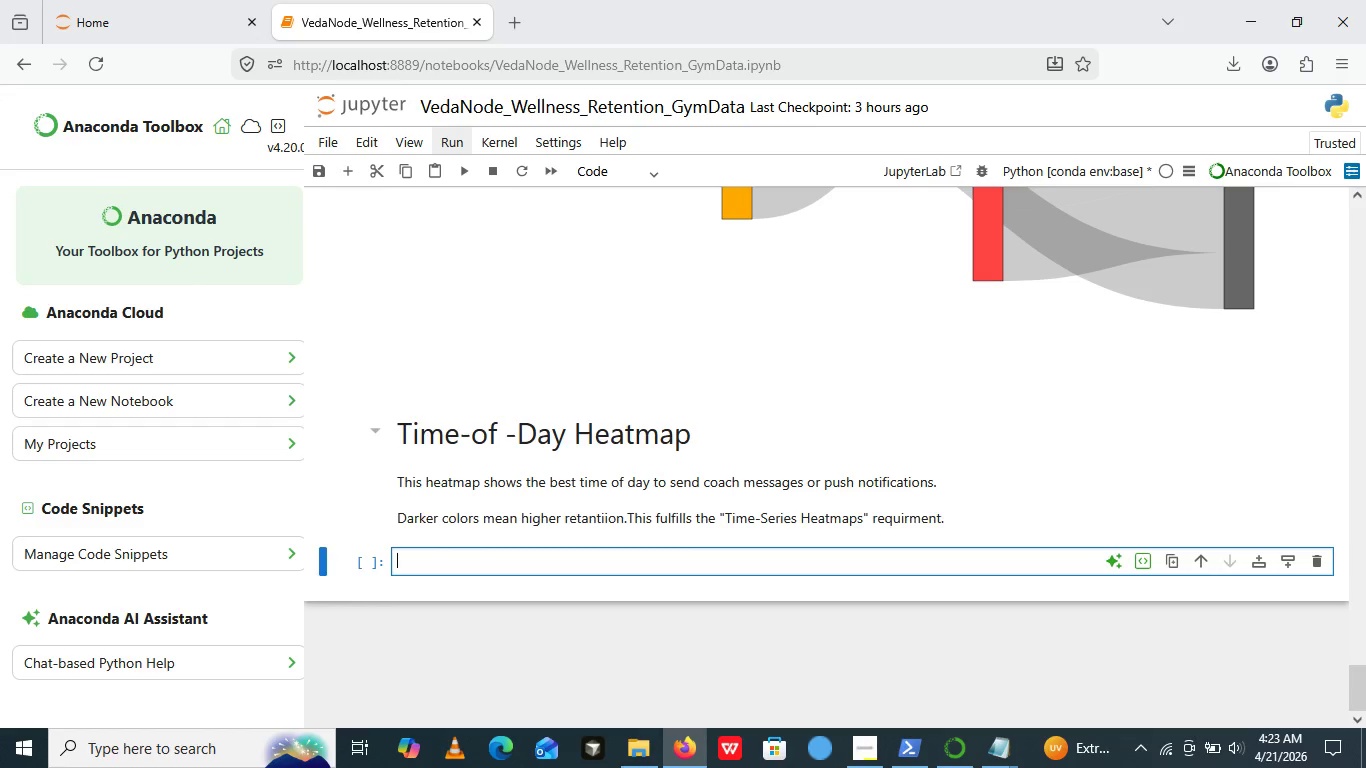 
key(Backspace)
 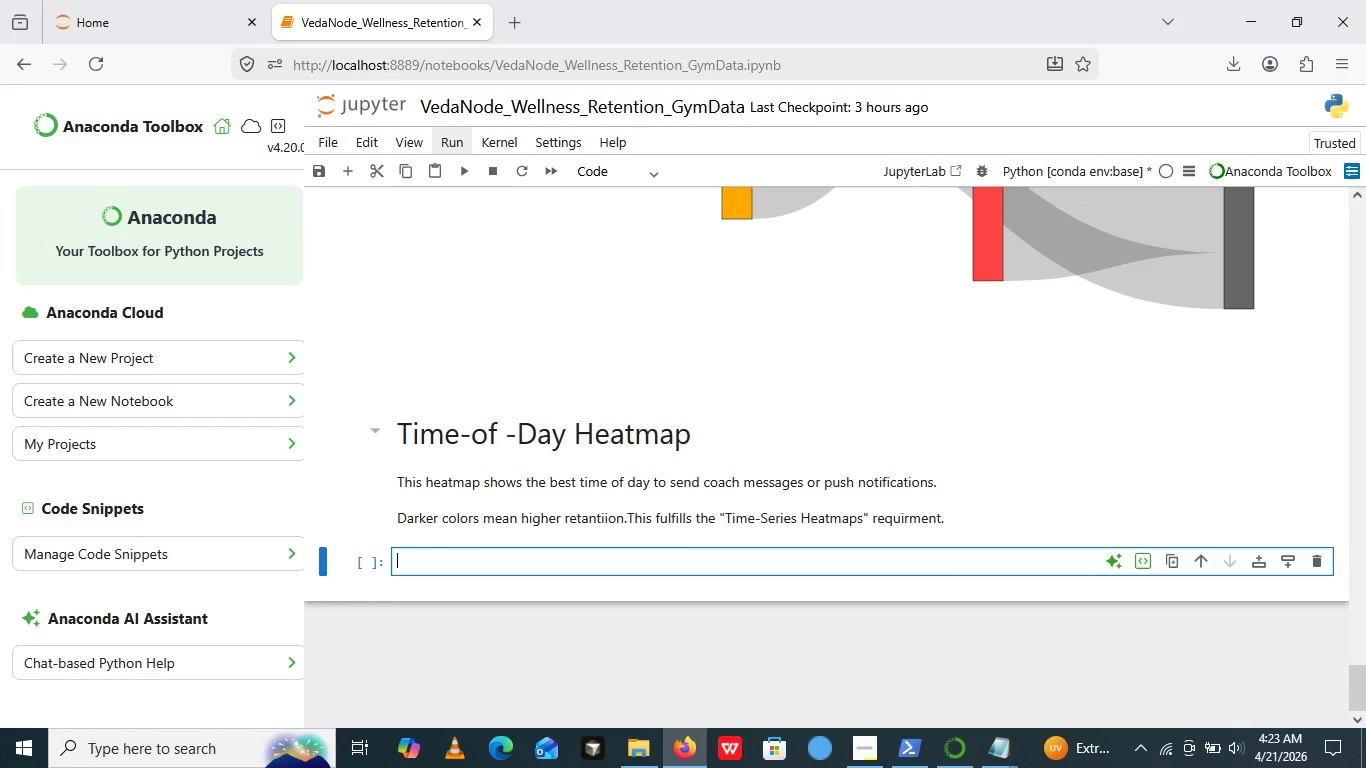 
key(Backspace)
 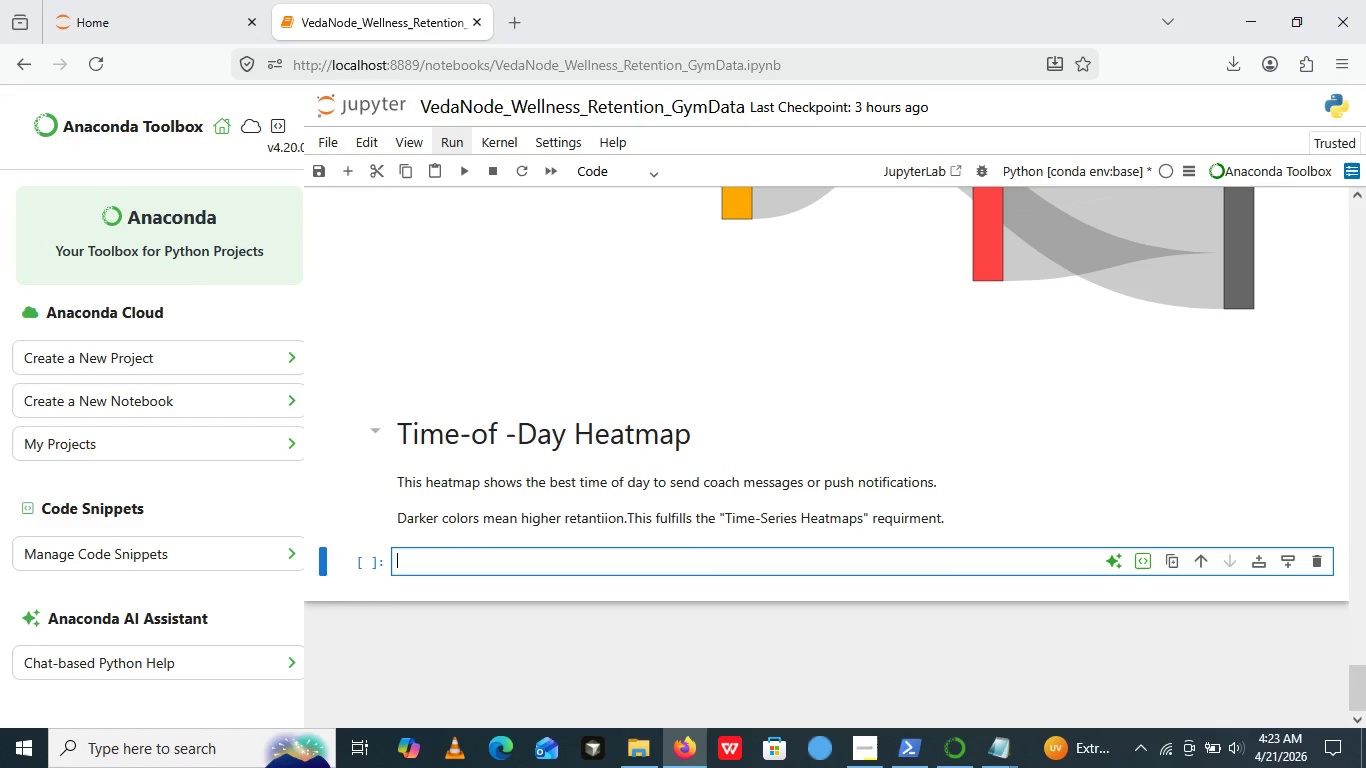 
key(Backspace)
 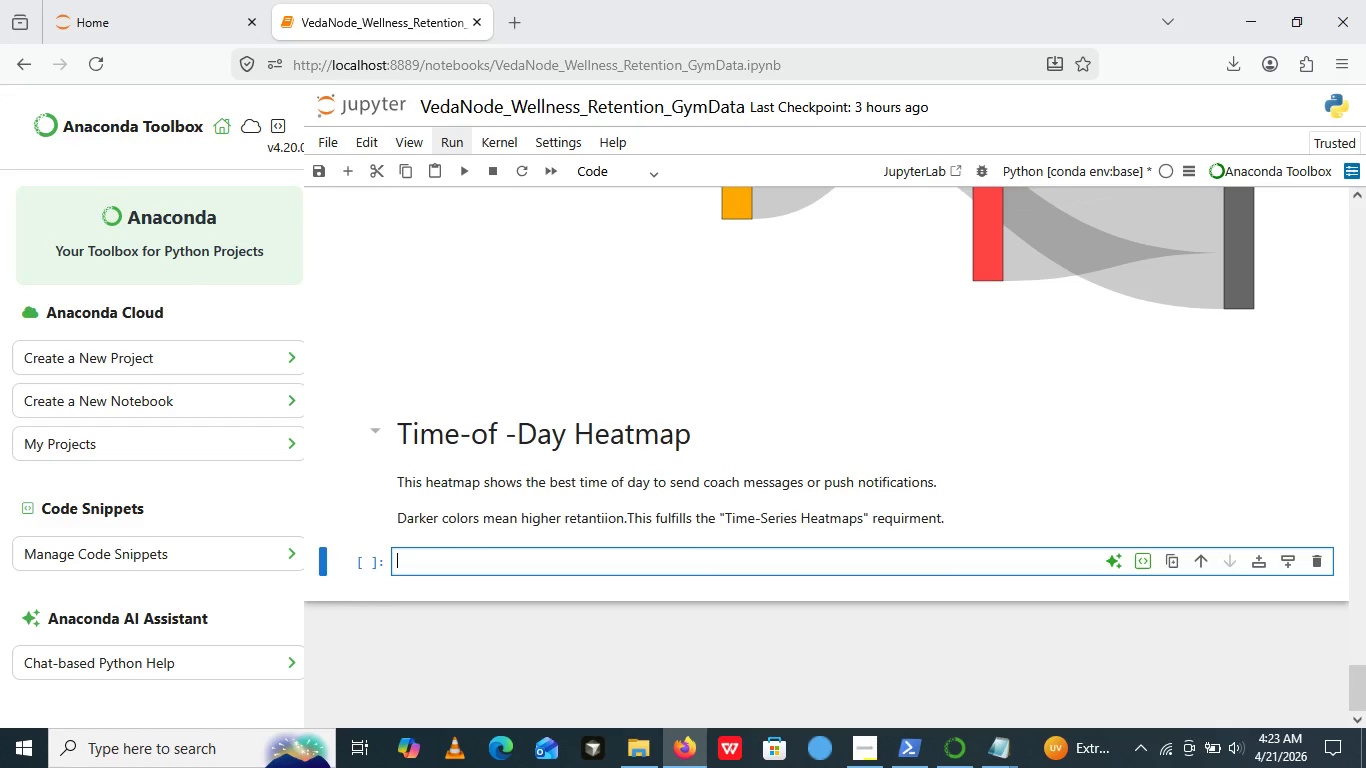 
key(Backspace)
 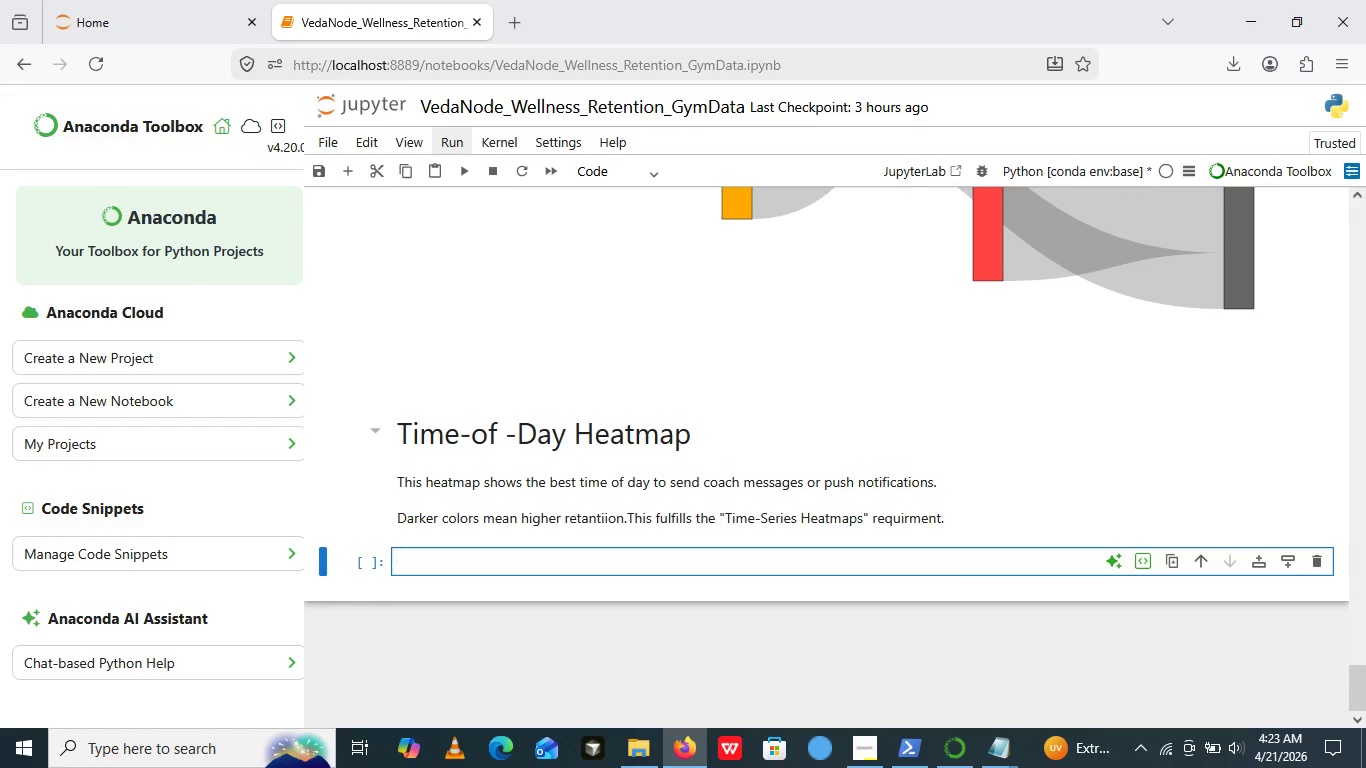 
key(Backspace)
 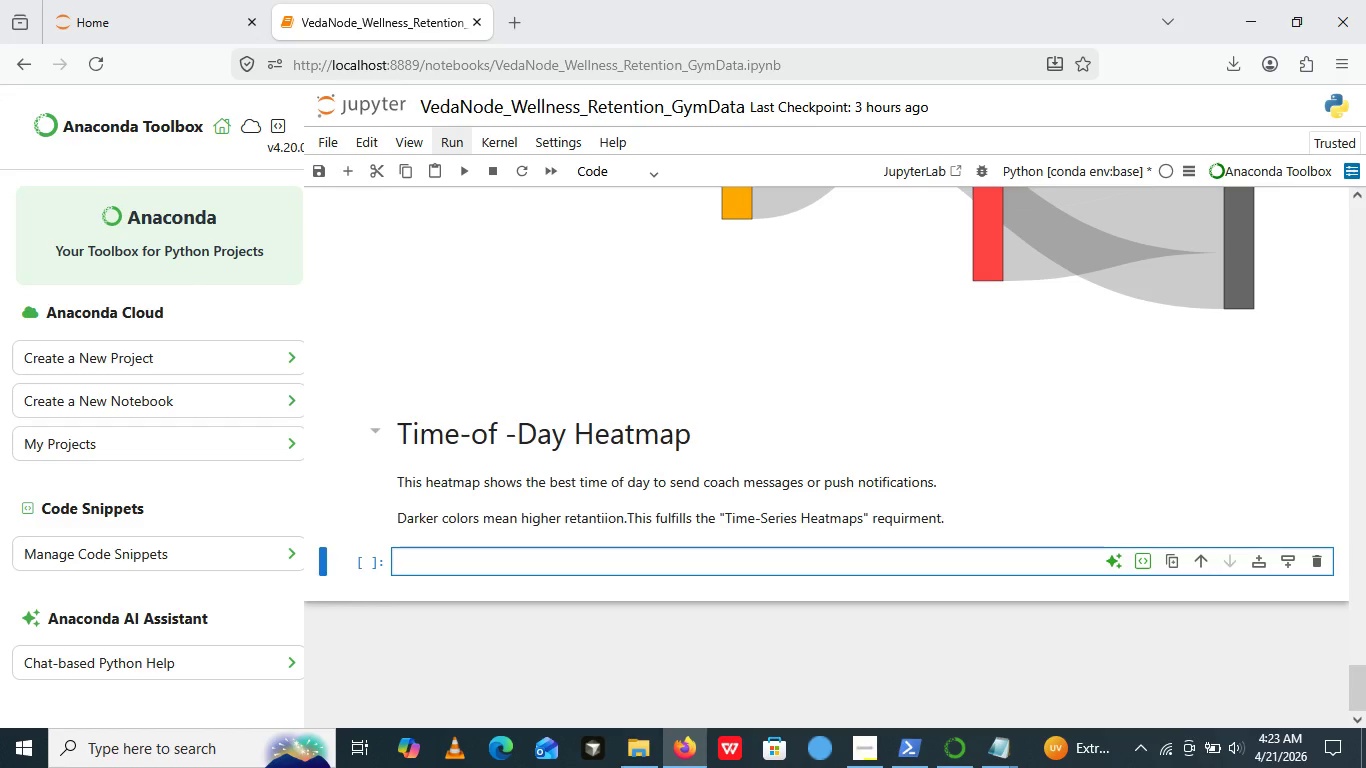 
key(Backspace)
 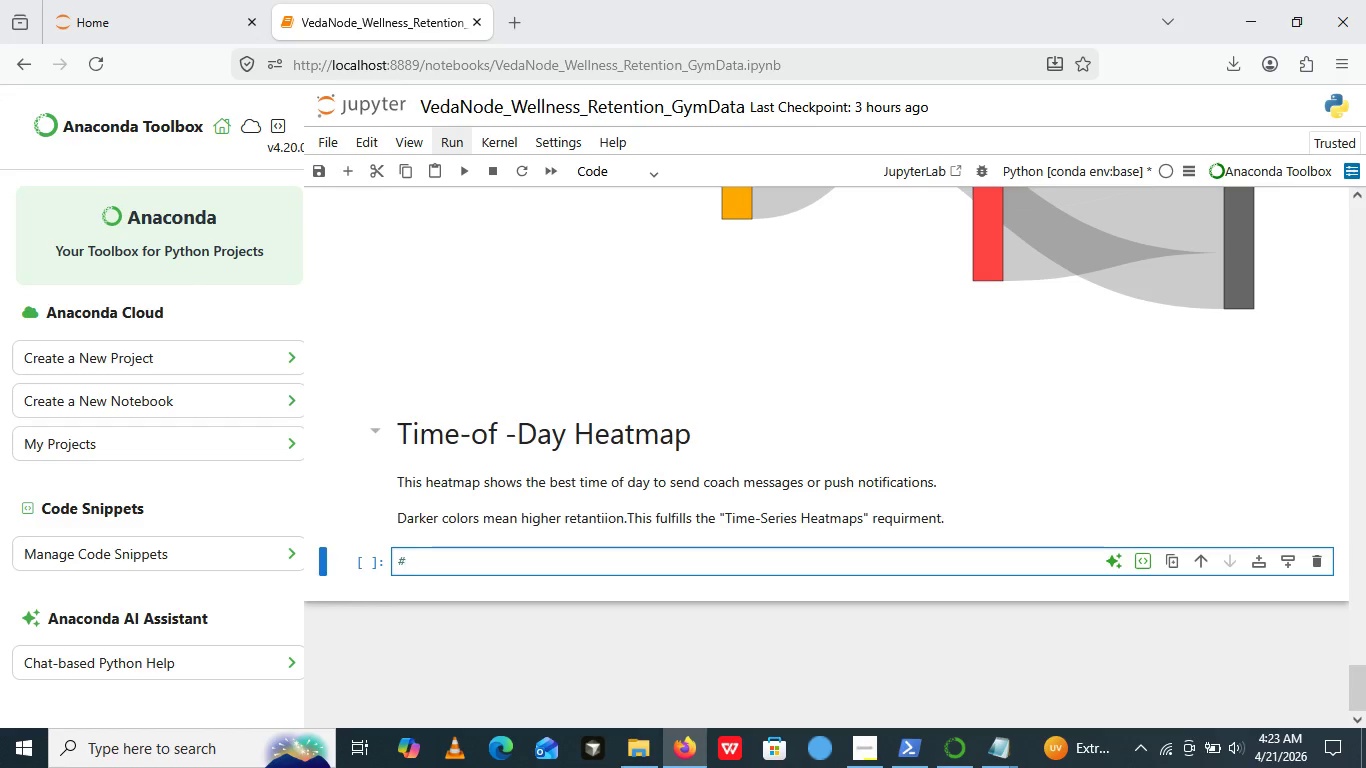 
key(Shift+3)
 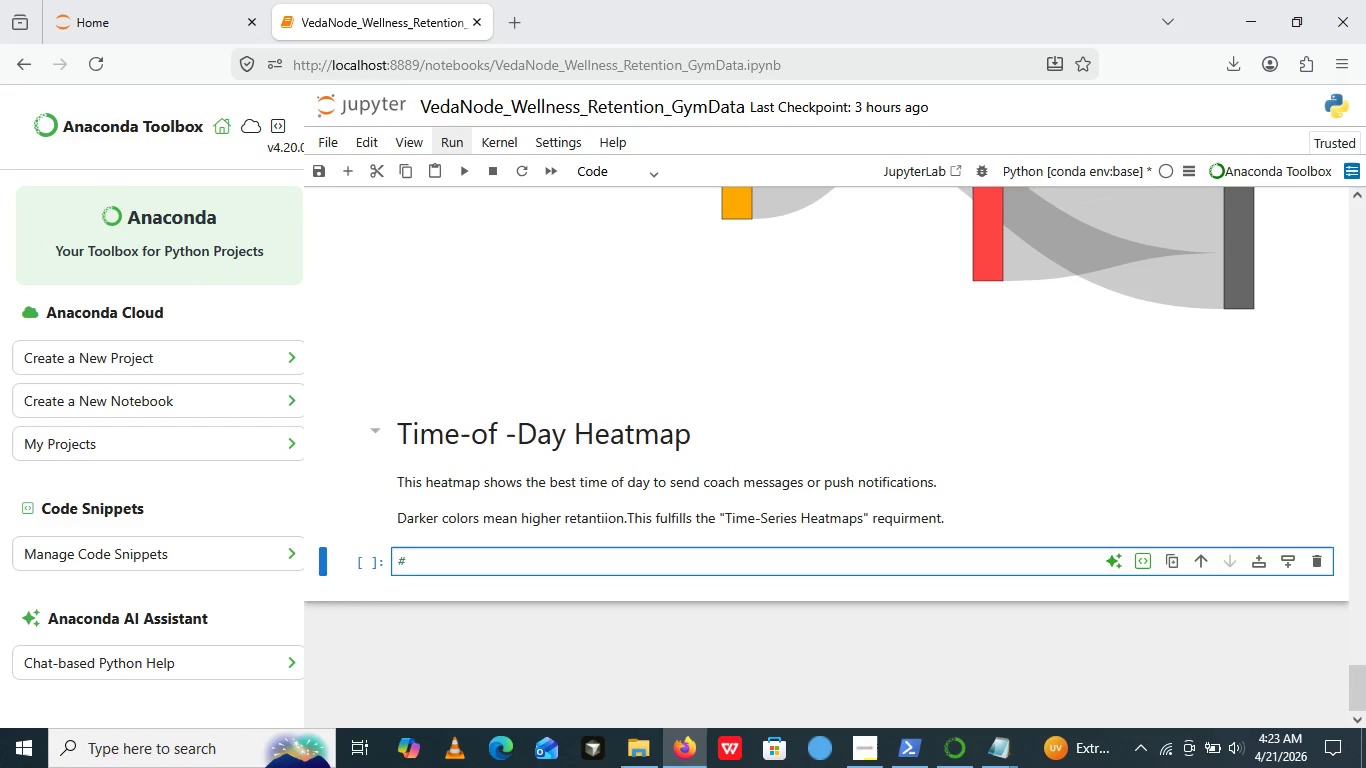 
key(Space)
 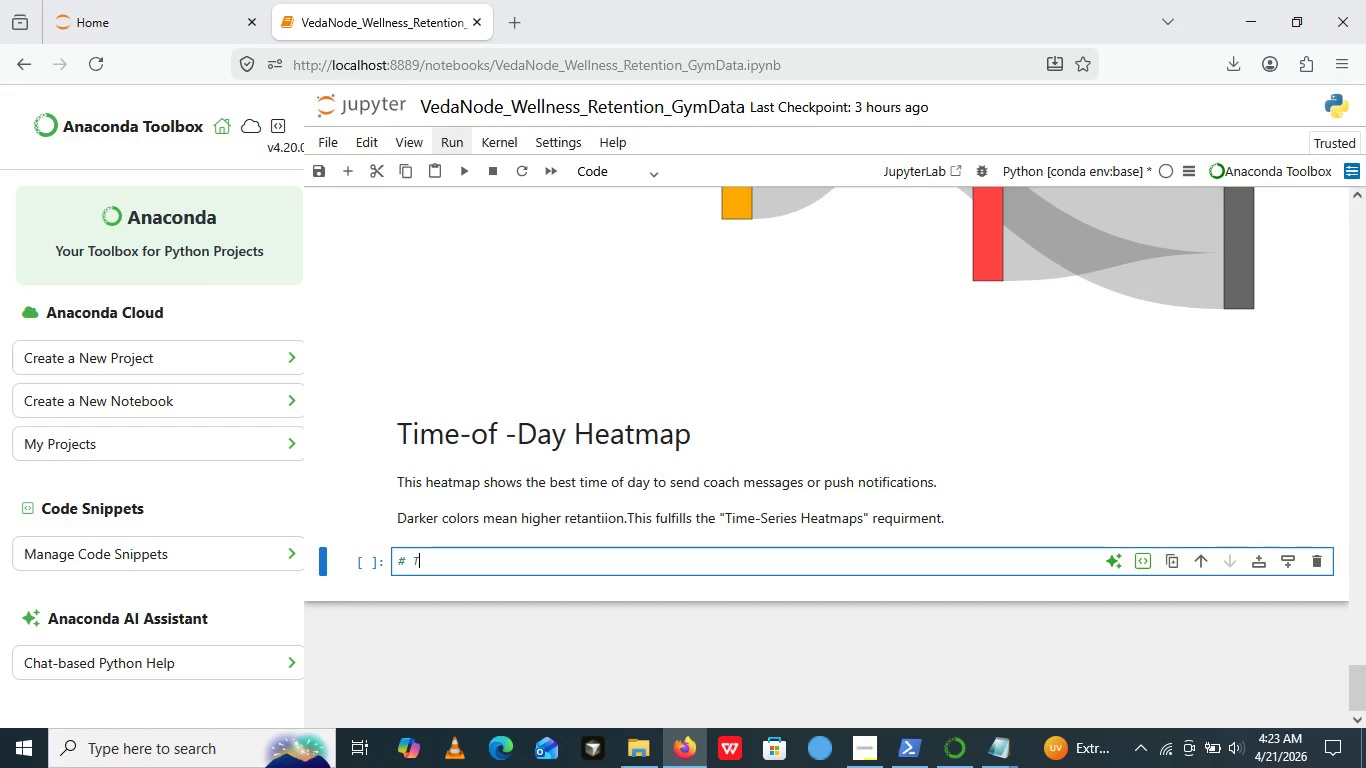 
type(Time -Of_d)
key(Backspace)
type(Datt)
key(Backspace)
type(t)
key(Backspace)
key(Backspace)
type(y Heatmap)
 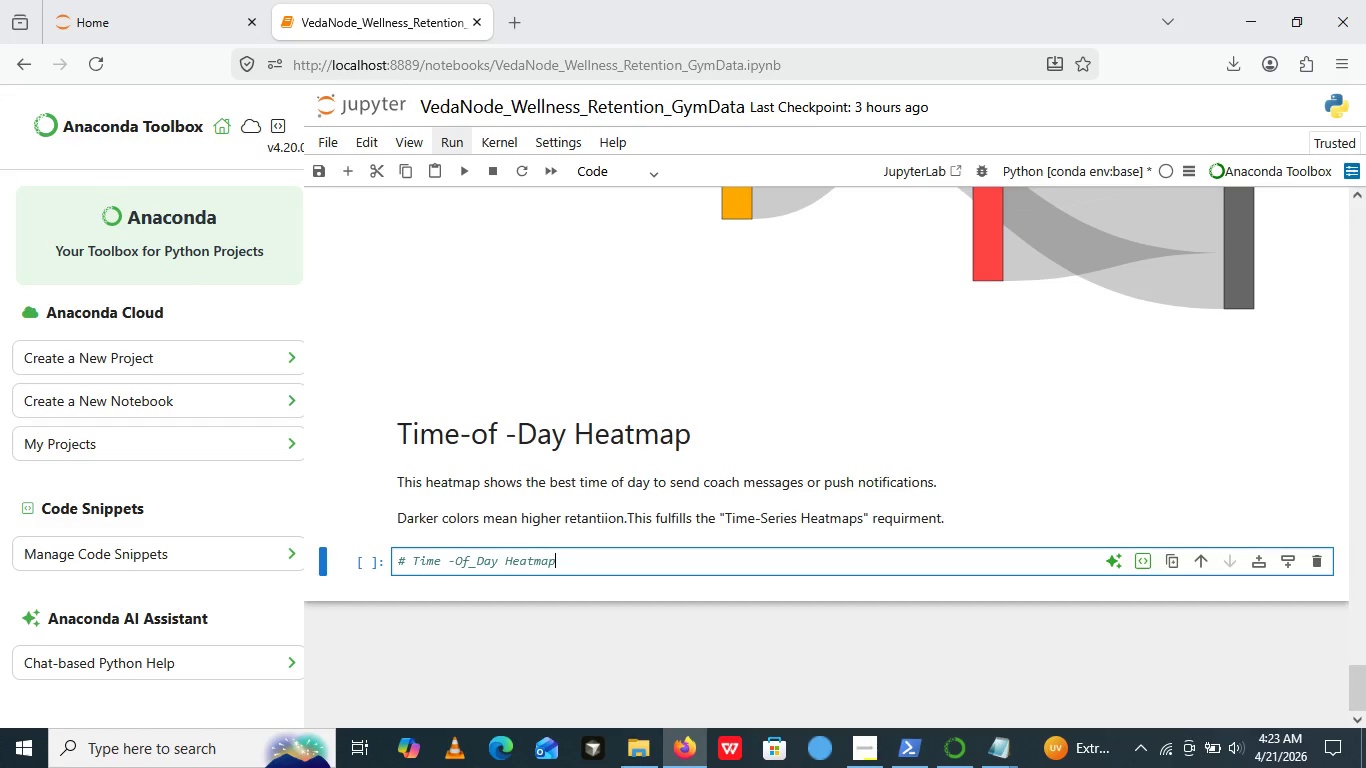 
left_click([454, 563])
 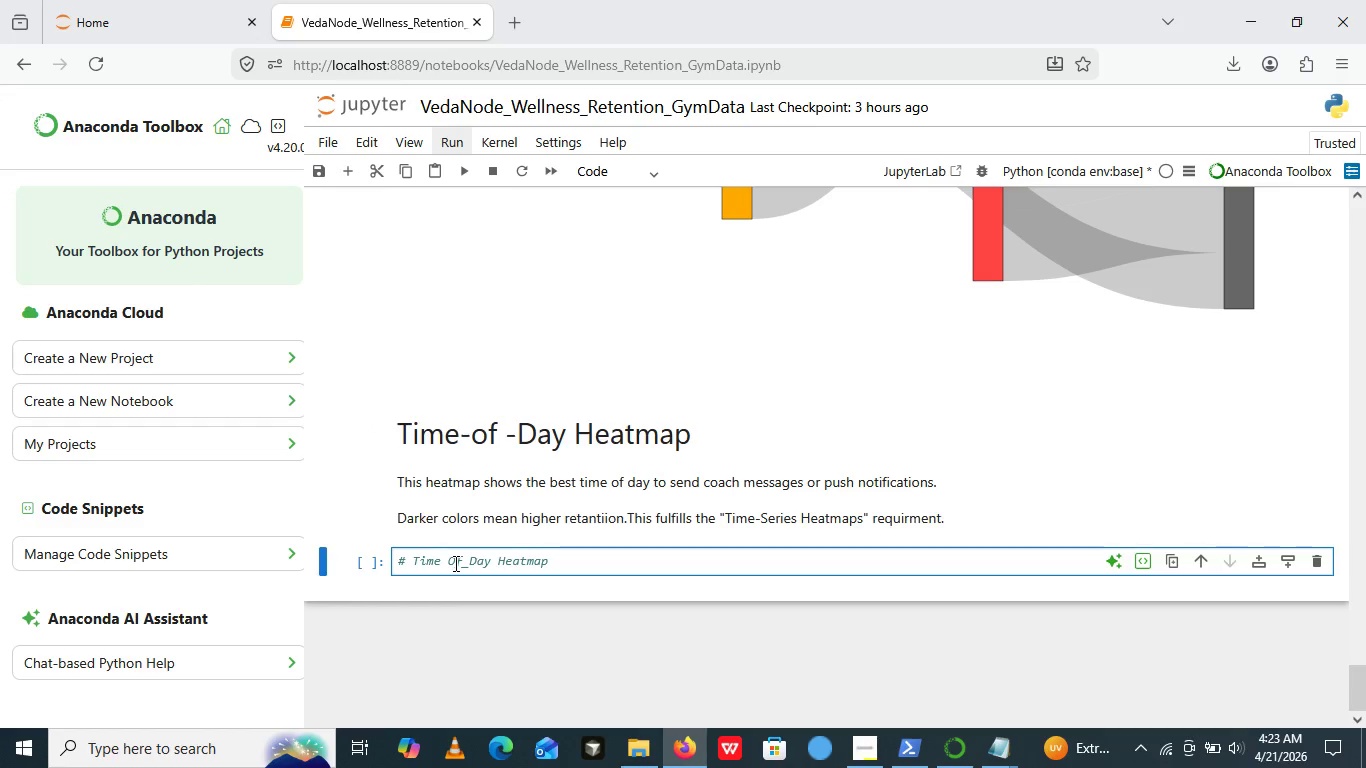 
key(Backspace)
 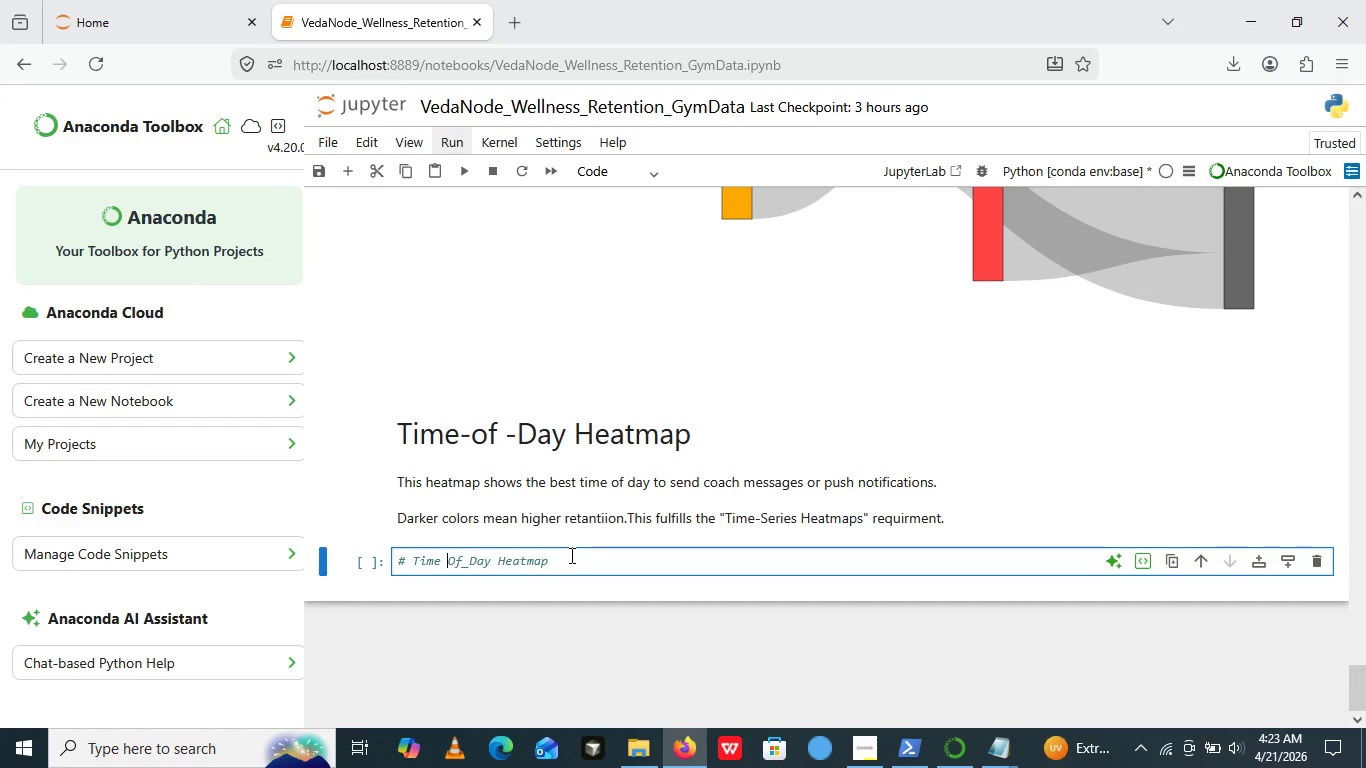 
left_click([570, 555])
 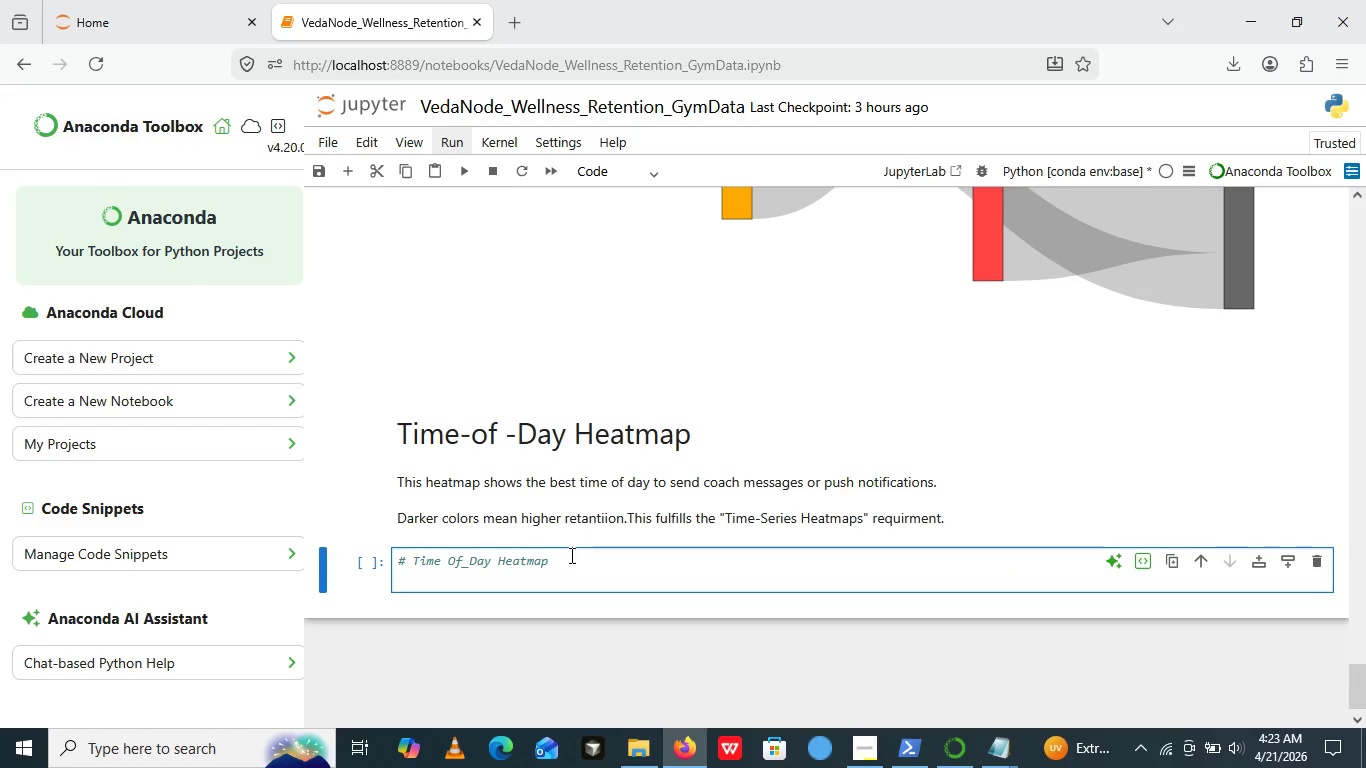 
key(Enter)
 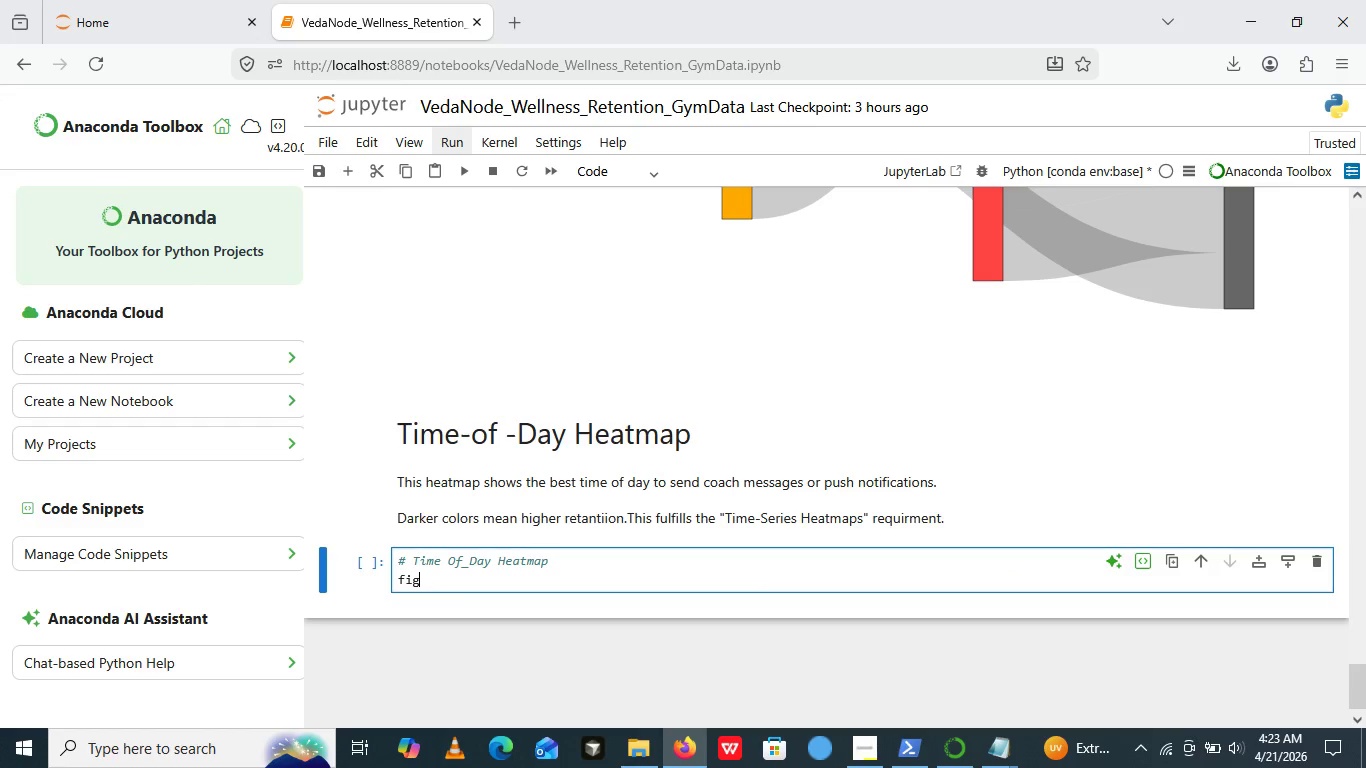 
type(fig_heat = px.density )
key(Backspace)
type(_heatmap)
 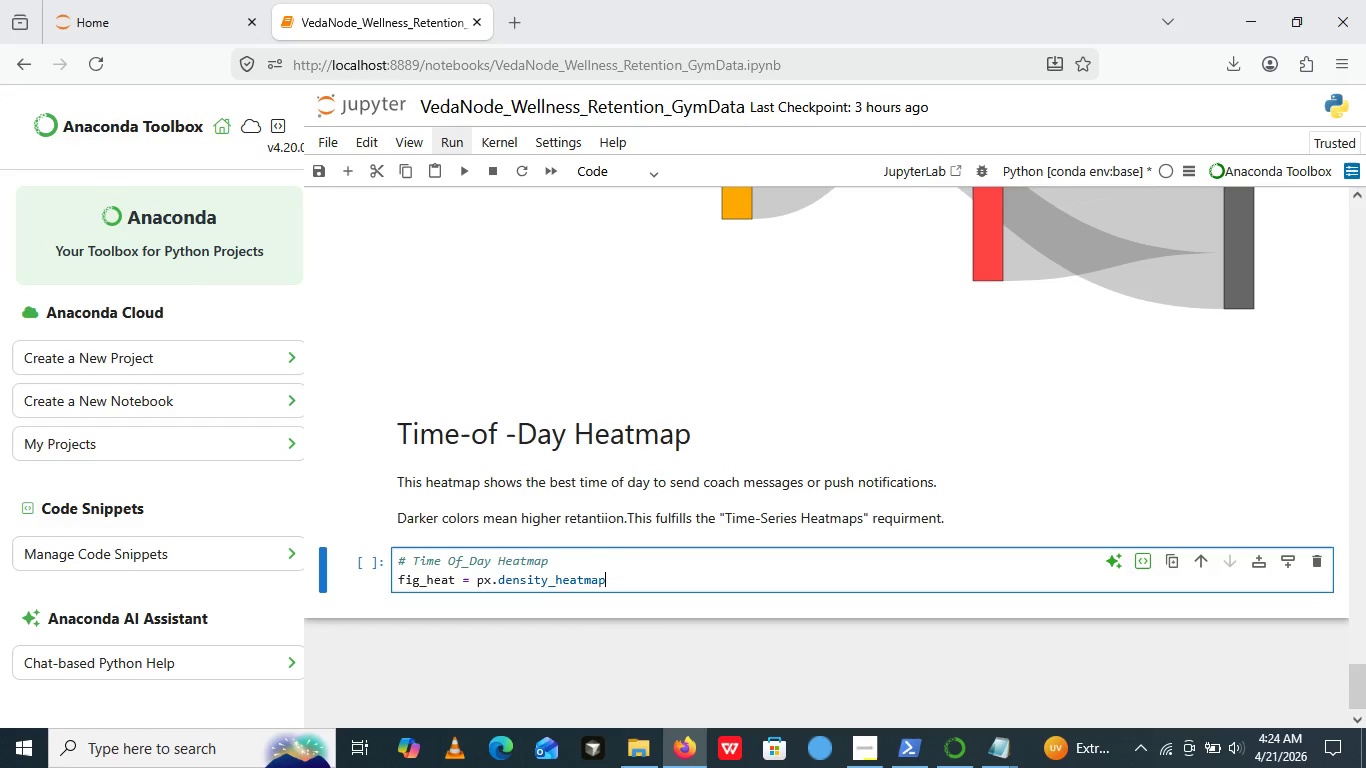 
hold_key(key=ShiftRight, duration=1.5)
 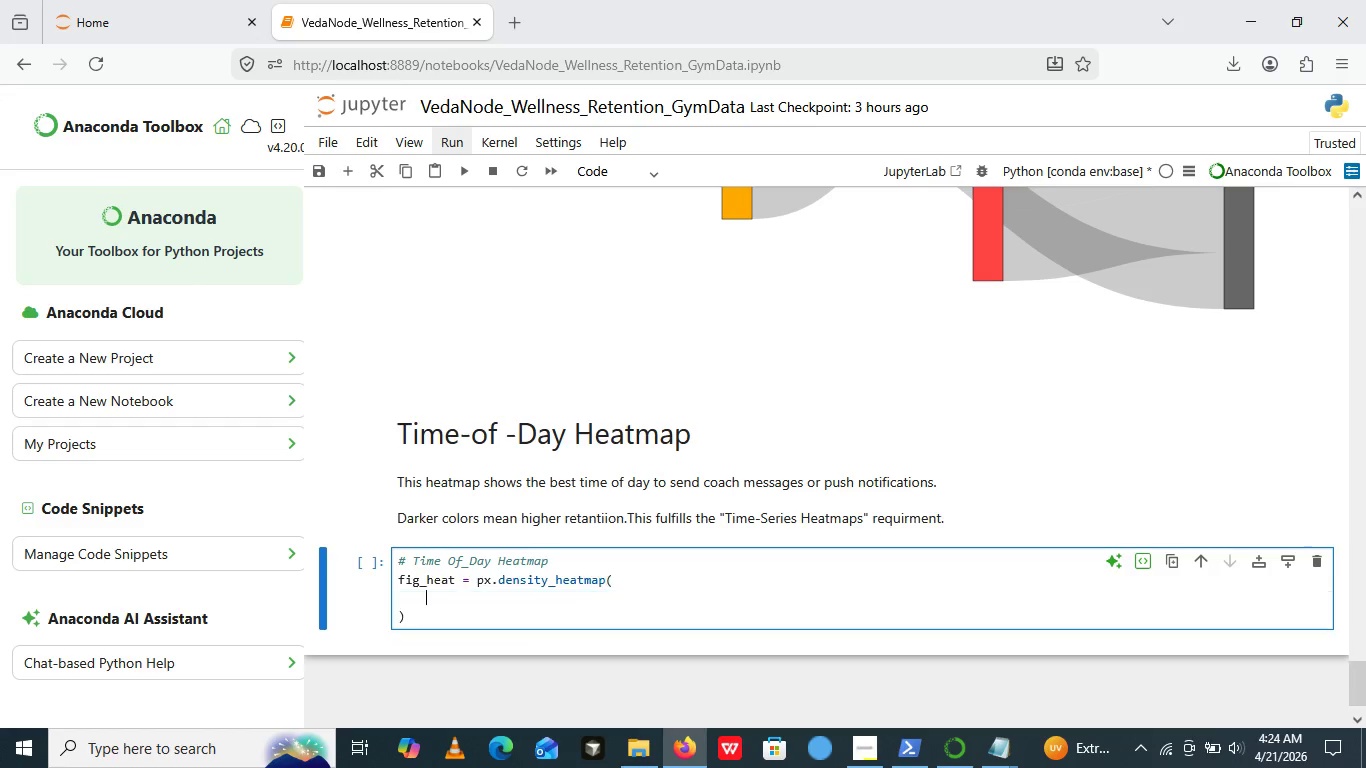 
type(())
 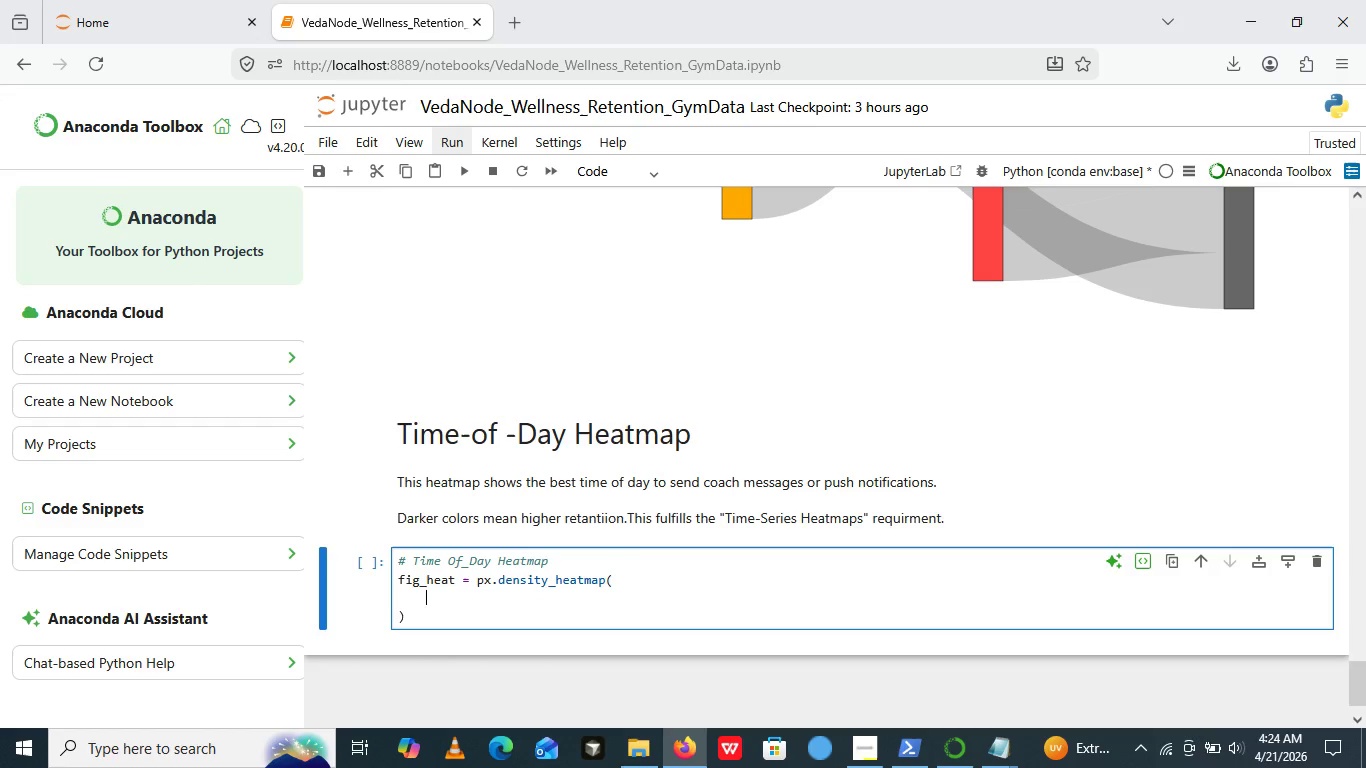 
key(ArrowLeft)
 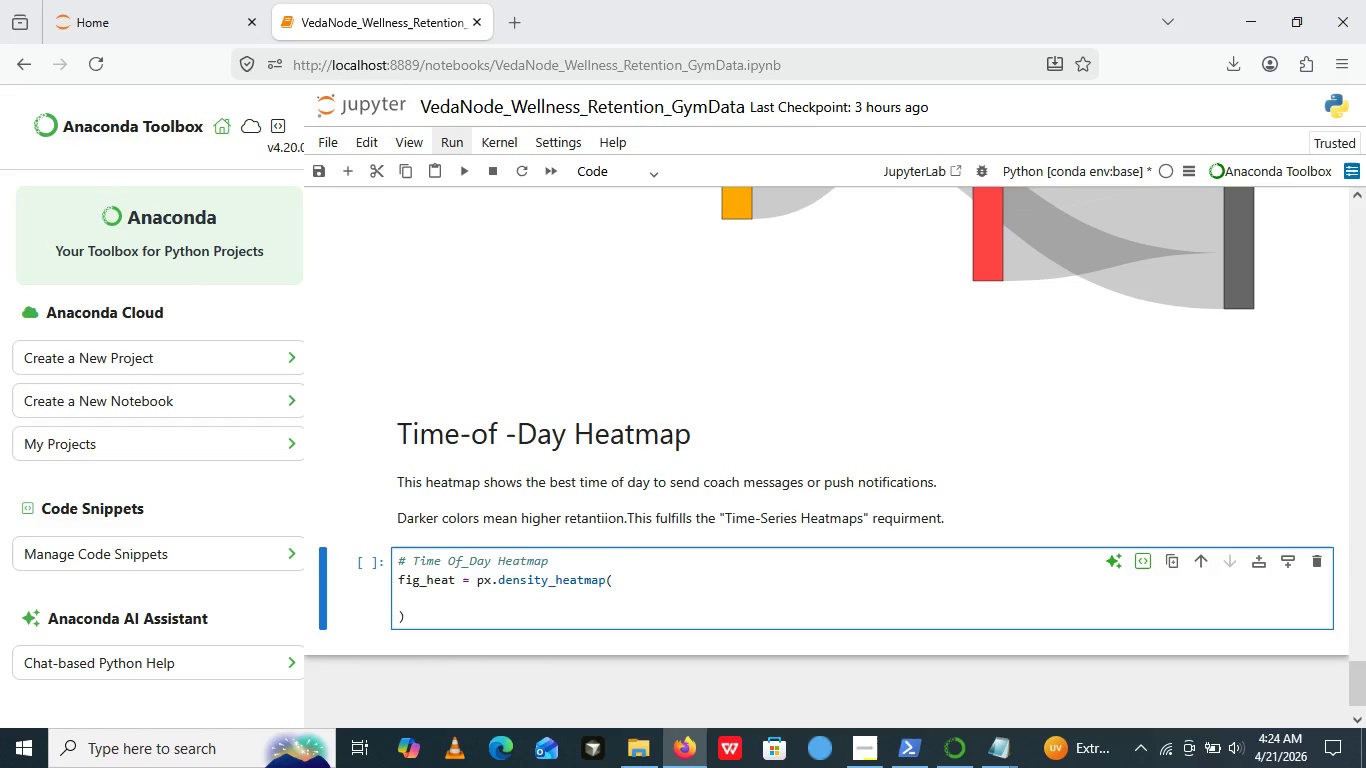 
key(Enter)
 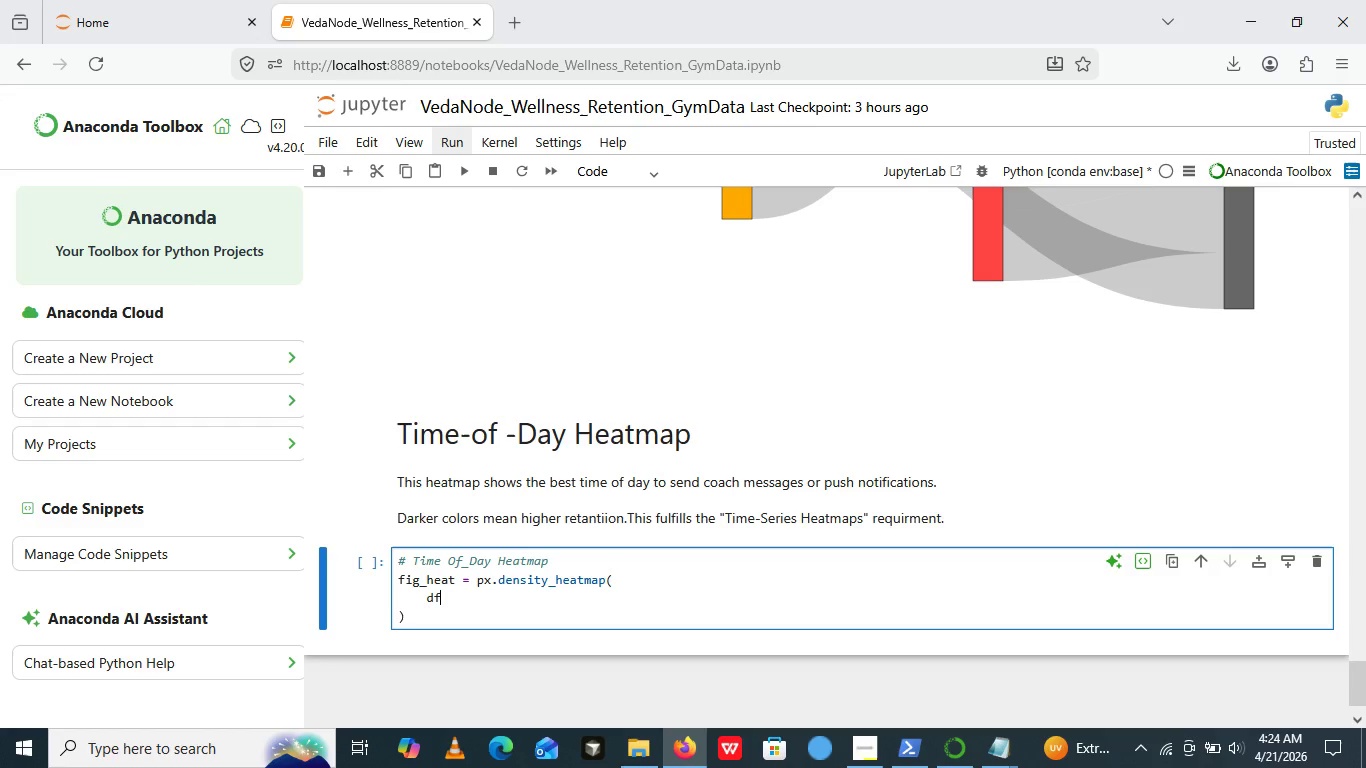 
type(df_sim,x=)
 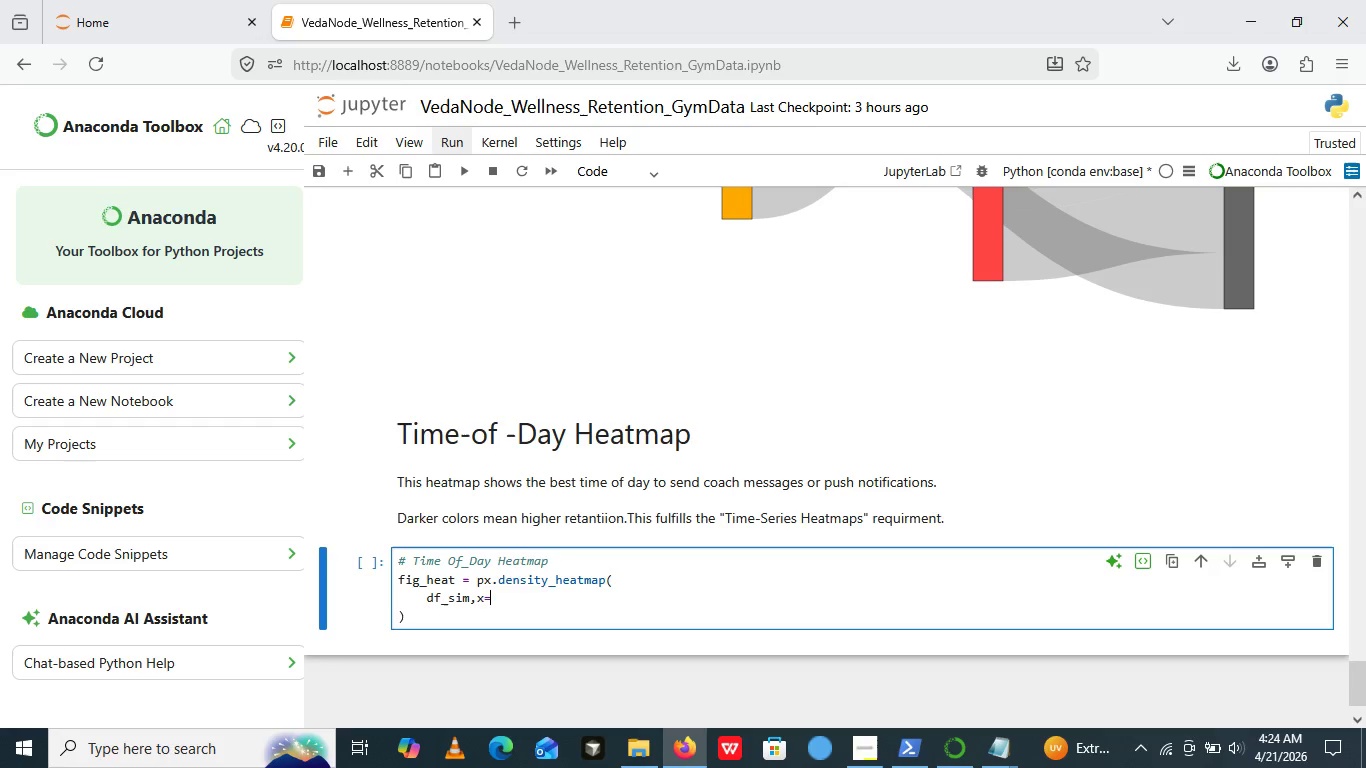 
key(Shift+Quote)
 